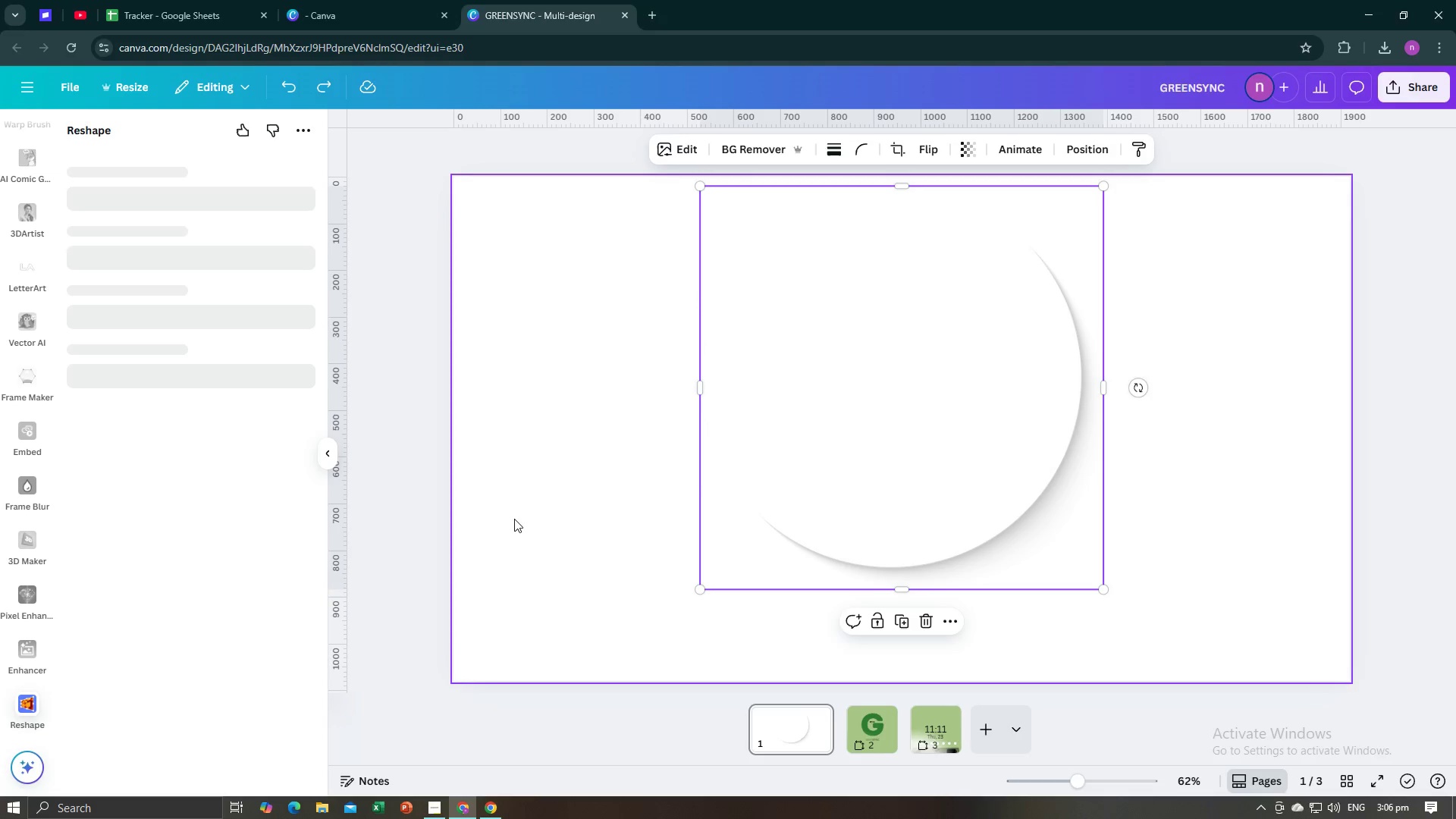 
left_click([95, 174])
 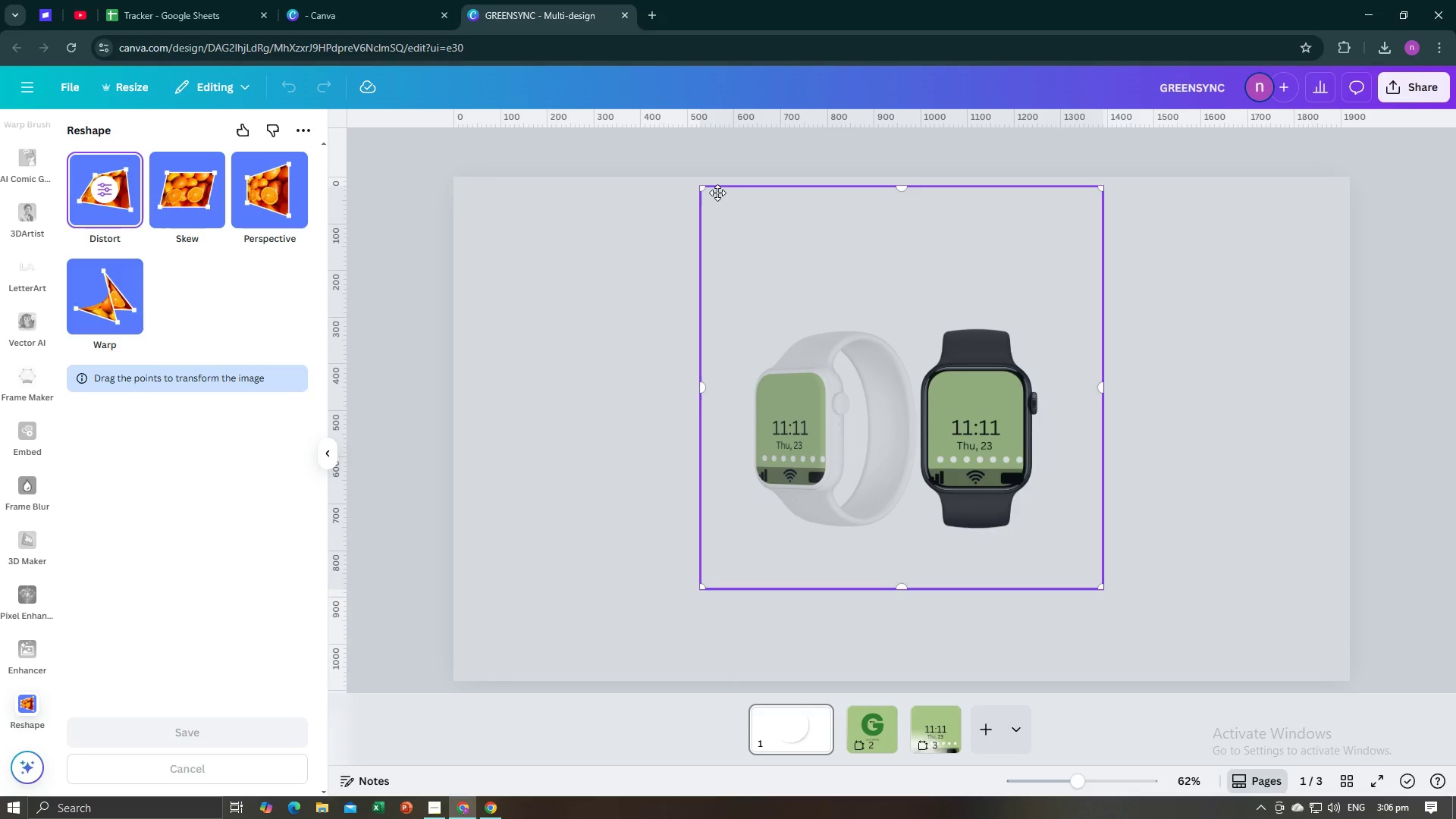 
left_click_drag(start_coordinate=[704, 187], to_coordinate=[756, 352])
 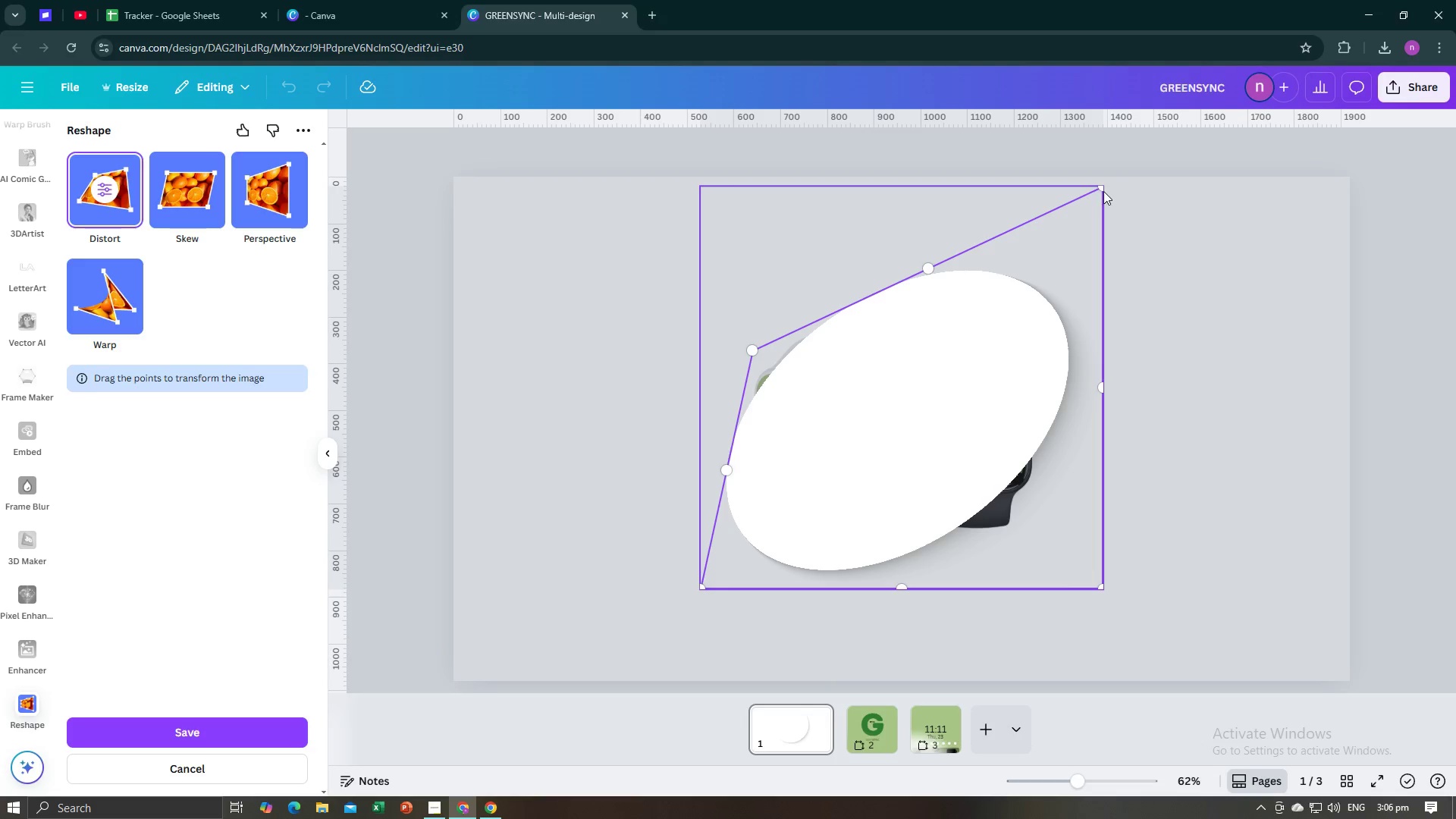 
left_click_drag(start_coordinate=[1100, 188], to_coordinate=[1072, 472])
 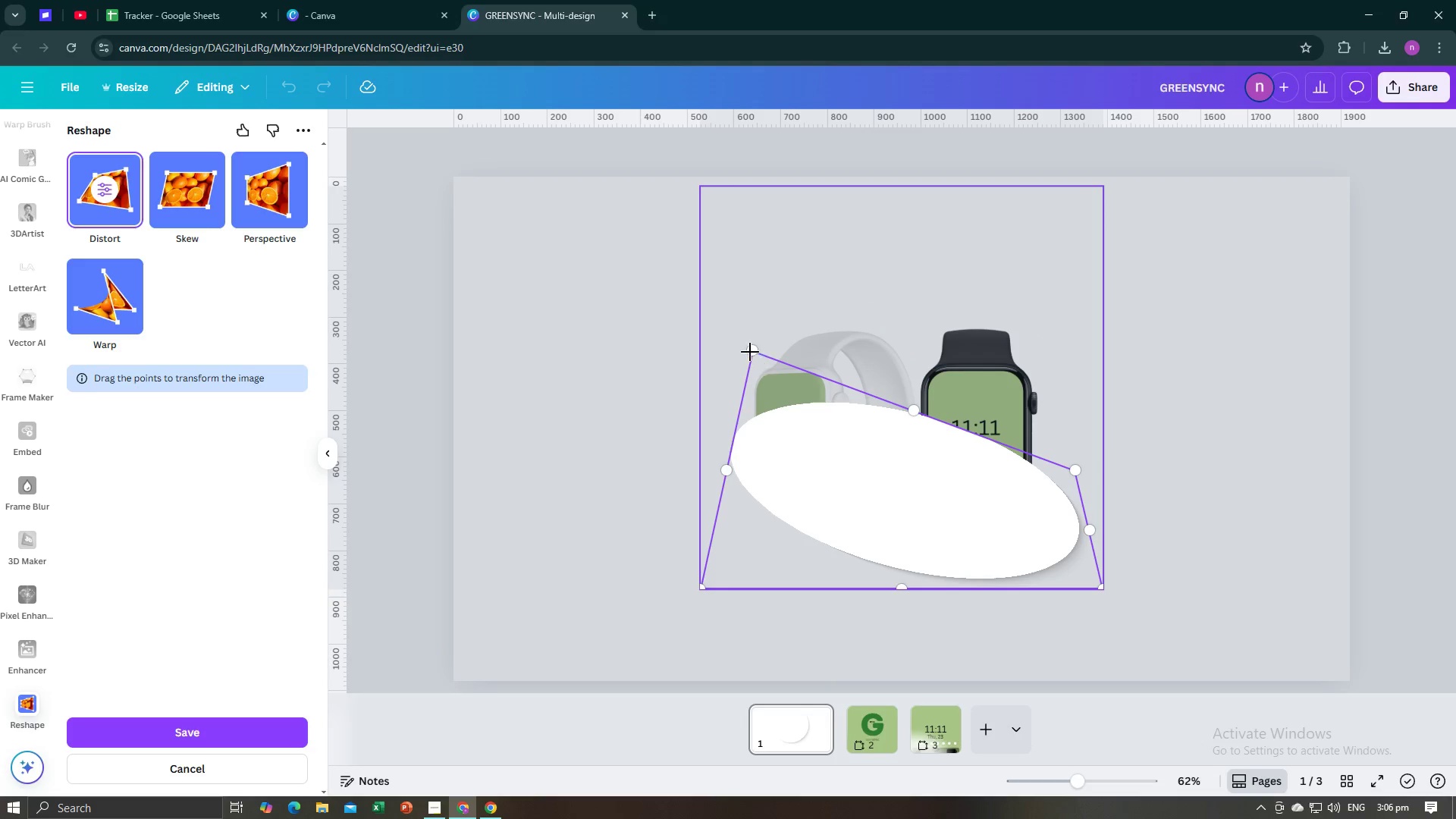 
left_click_drag(start_coordinate=[750, 352], to_coordinate=[762, 463])
 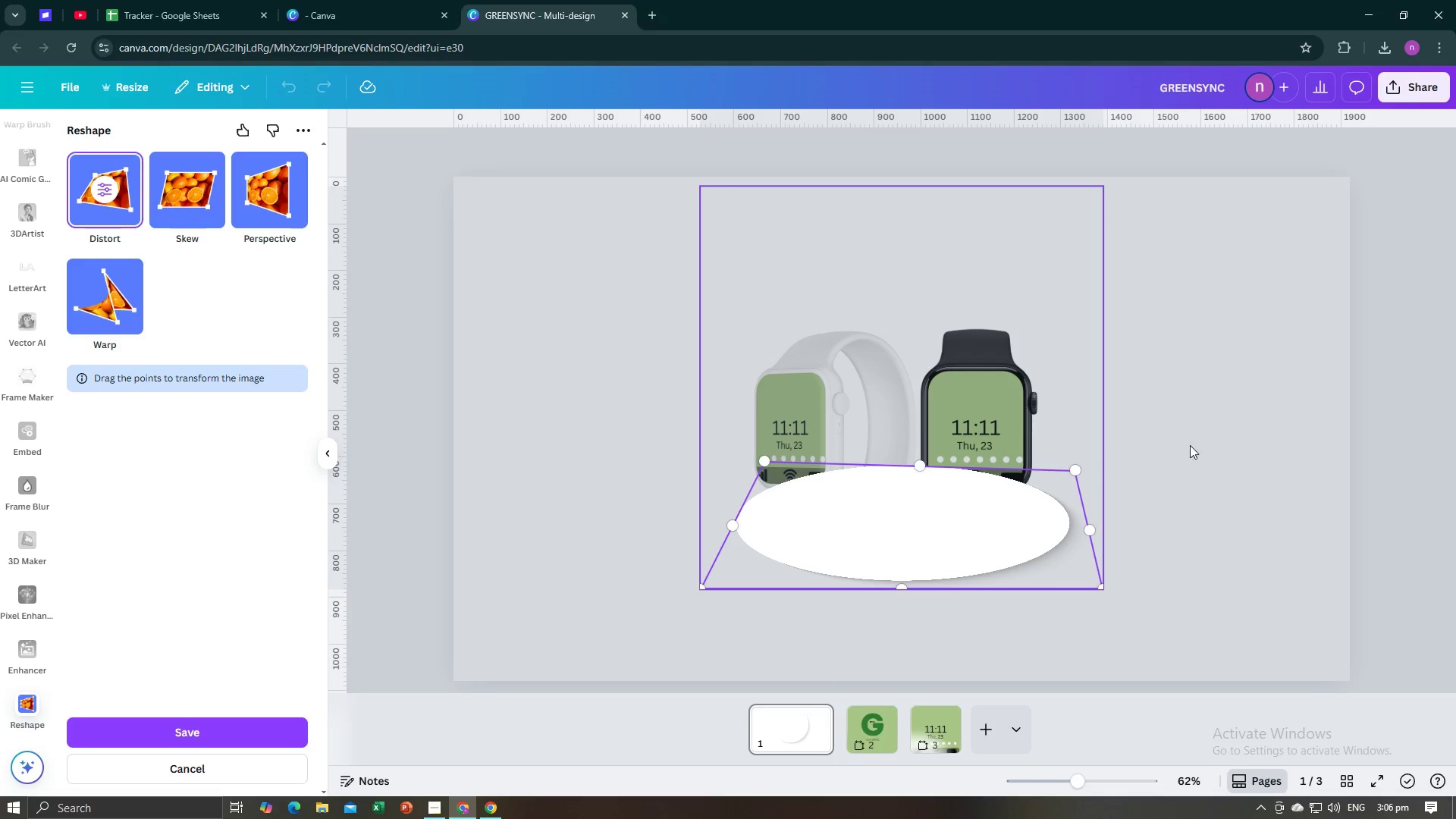 
left_click([1194, 446])
 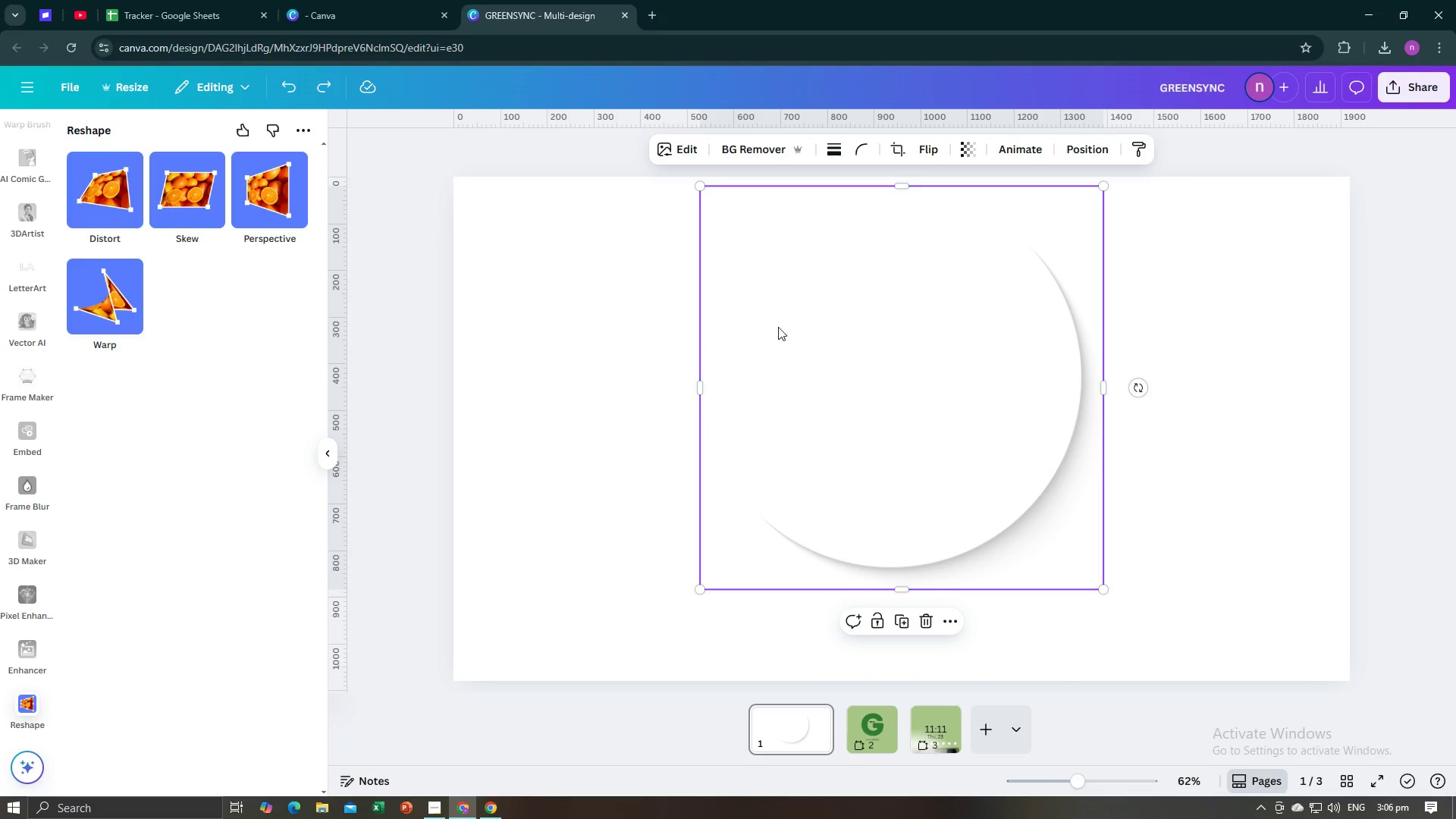 
left_click([122, 202])
 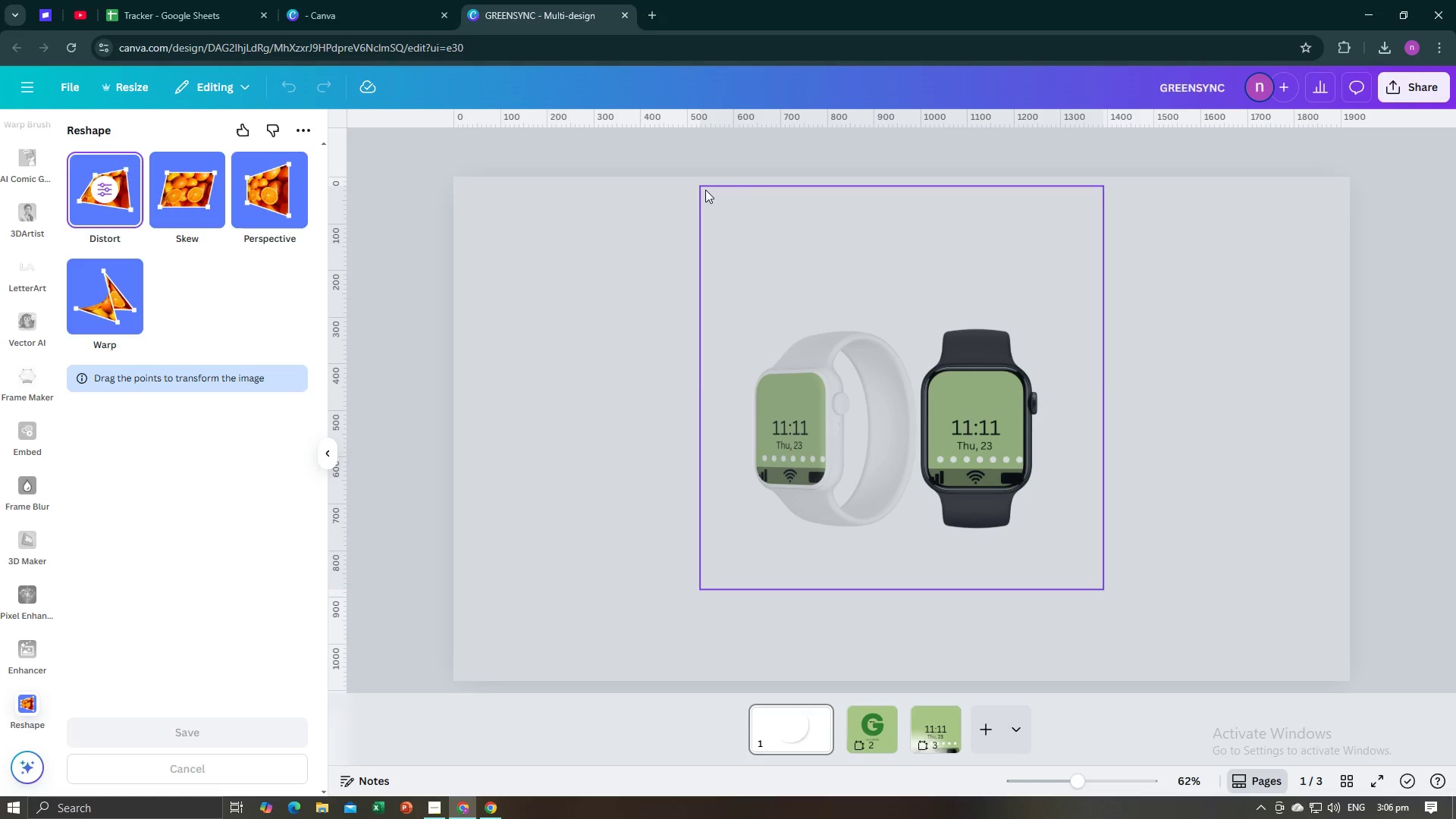 
left_click_drag(start_coordinate=[704, 188], to_coordinate=[743, 447])
 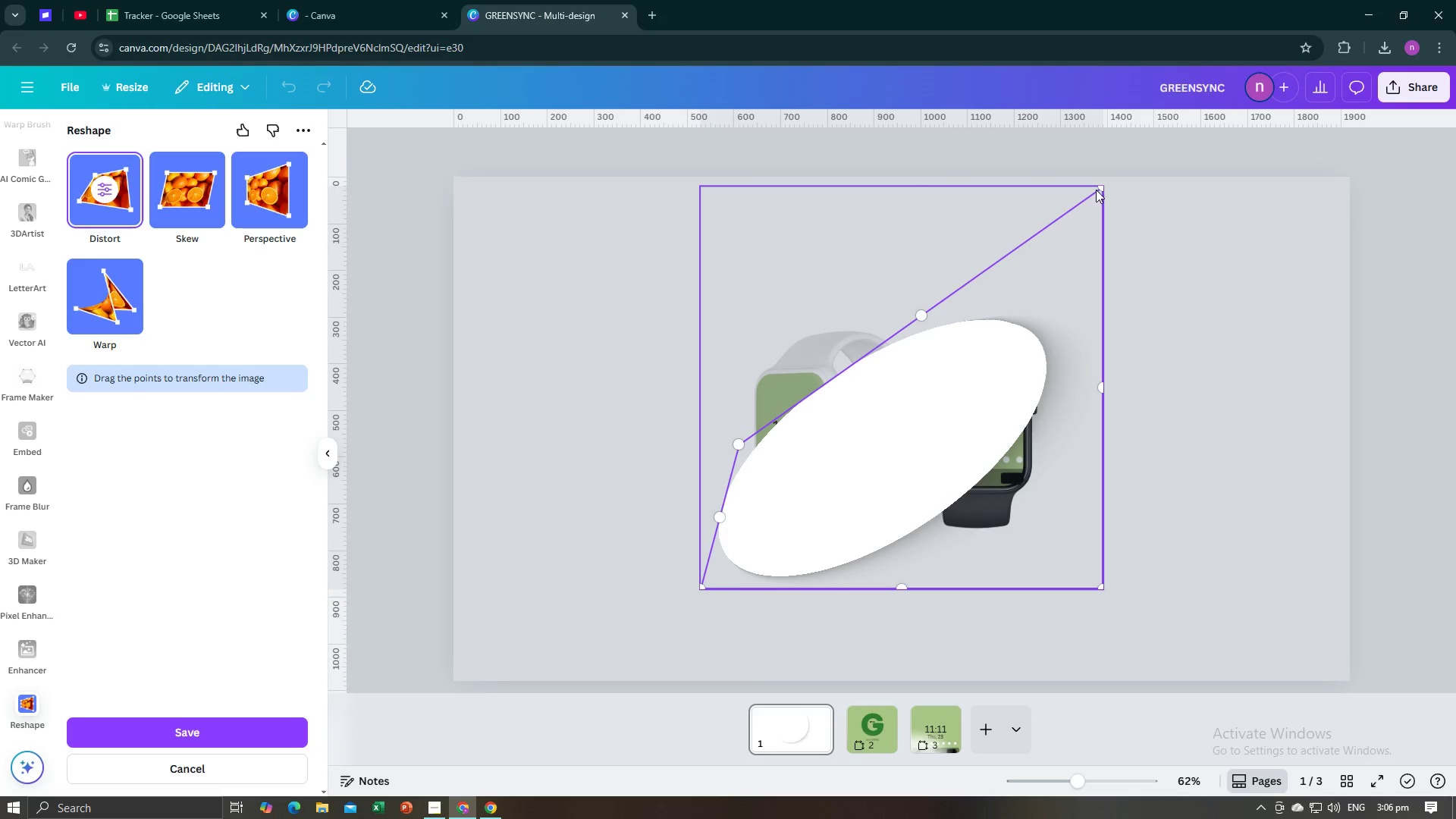 
left_click_drag(start_coordinate=[1100, 188], to_coordinate=[1090, 478])
 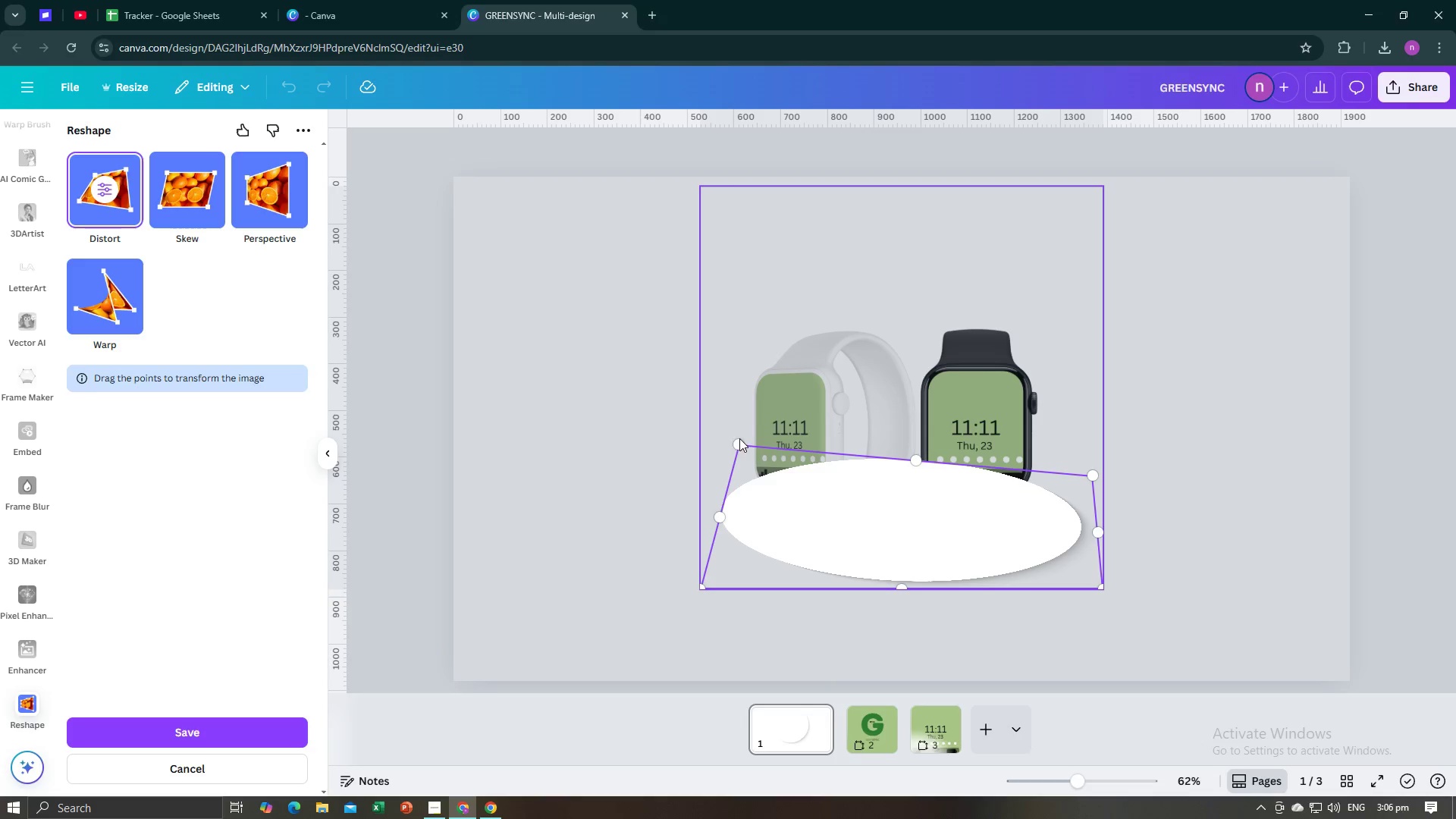 
left_click_drag(start_coordinate=[739, 441], to_coordinate=[746, 503])
 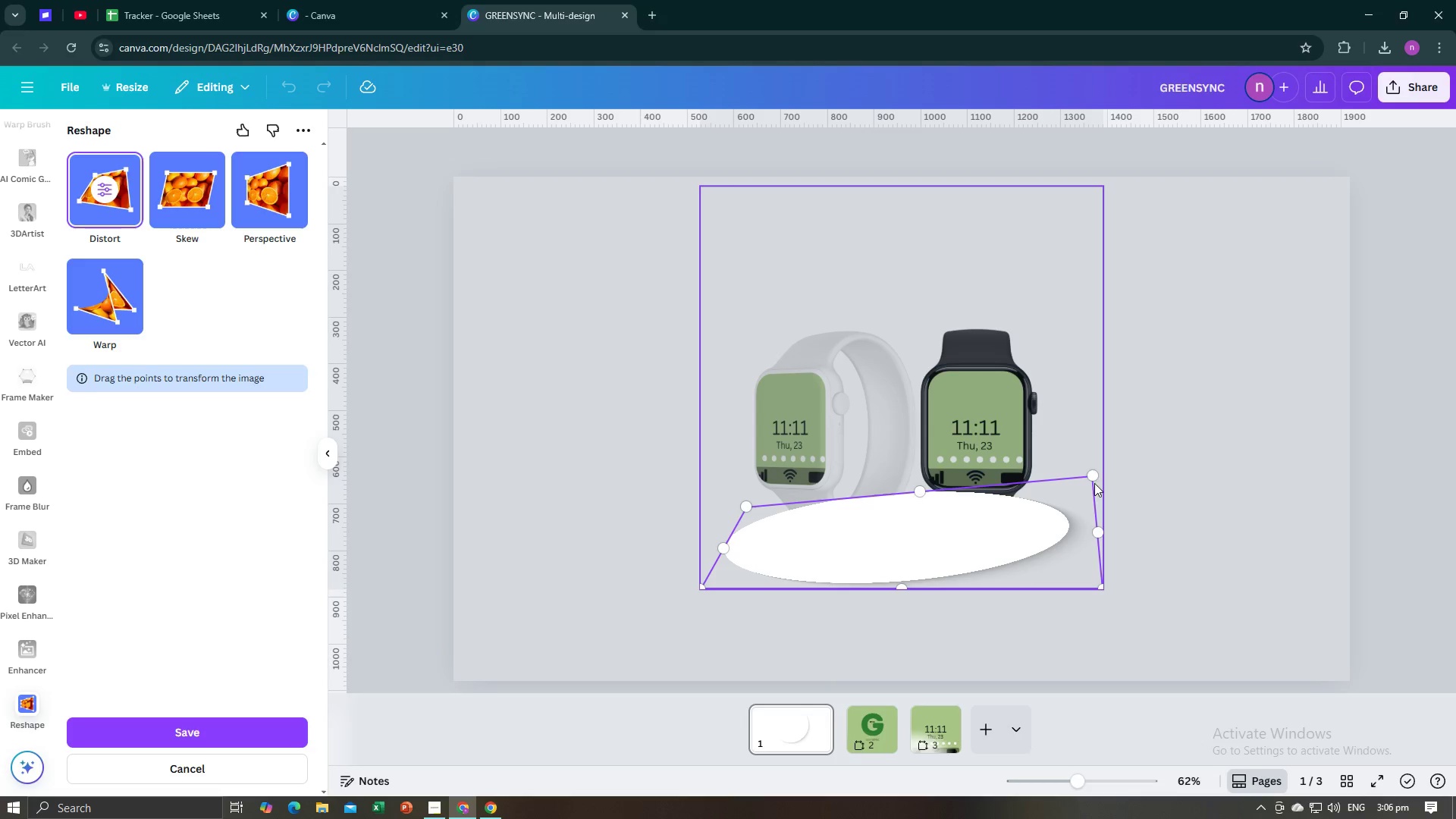 
left_click_drag(start_coordinate=[1090, 476], to_coordinate=[1087, 522])
 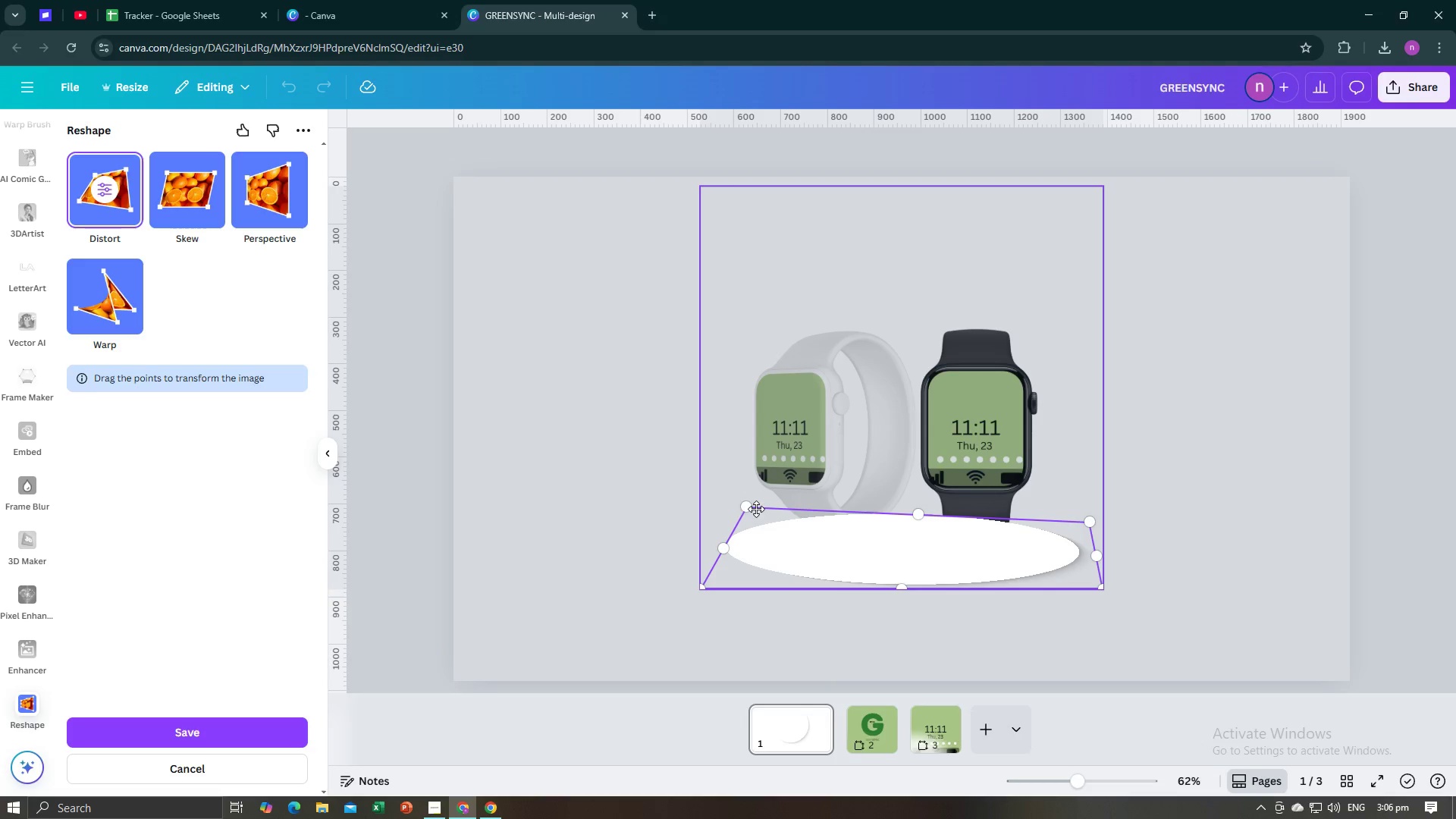 
left_click_drag(start_coordinate=[748, 507], to_coordinate=[748, 529])
 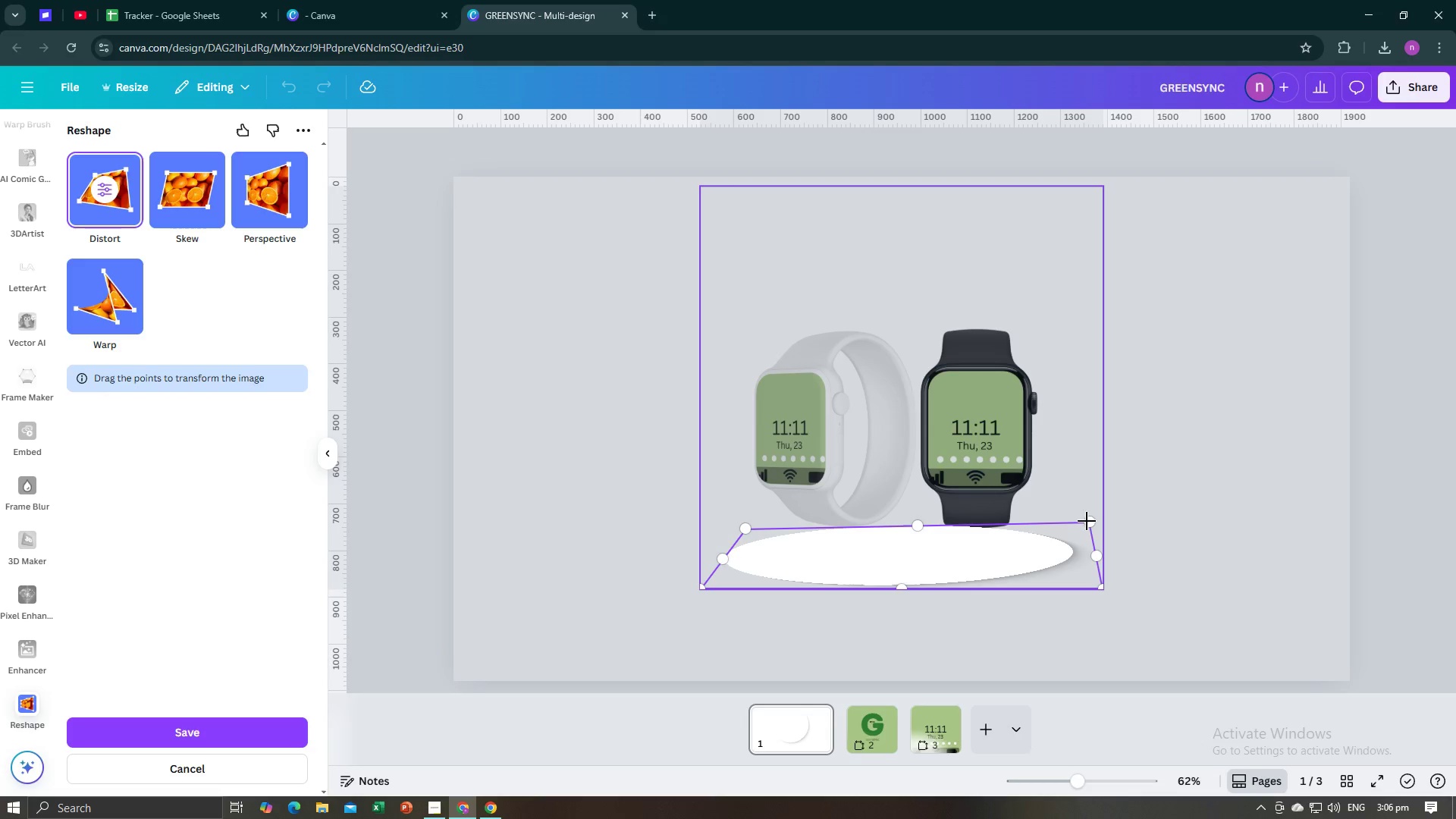 
left_click_drag(start_coordinate=[1087, 521], to_coordinate=[1088, 534])
 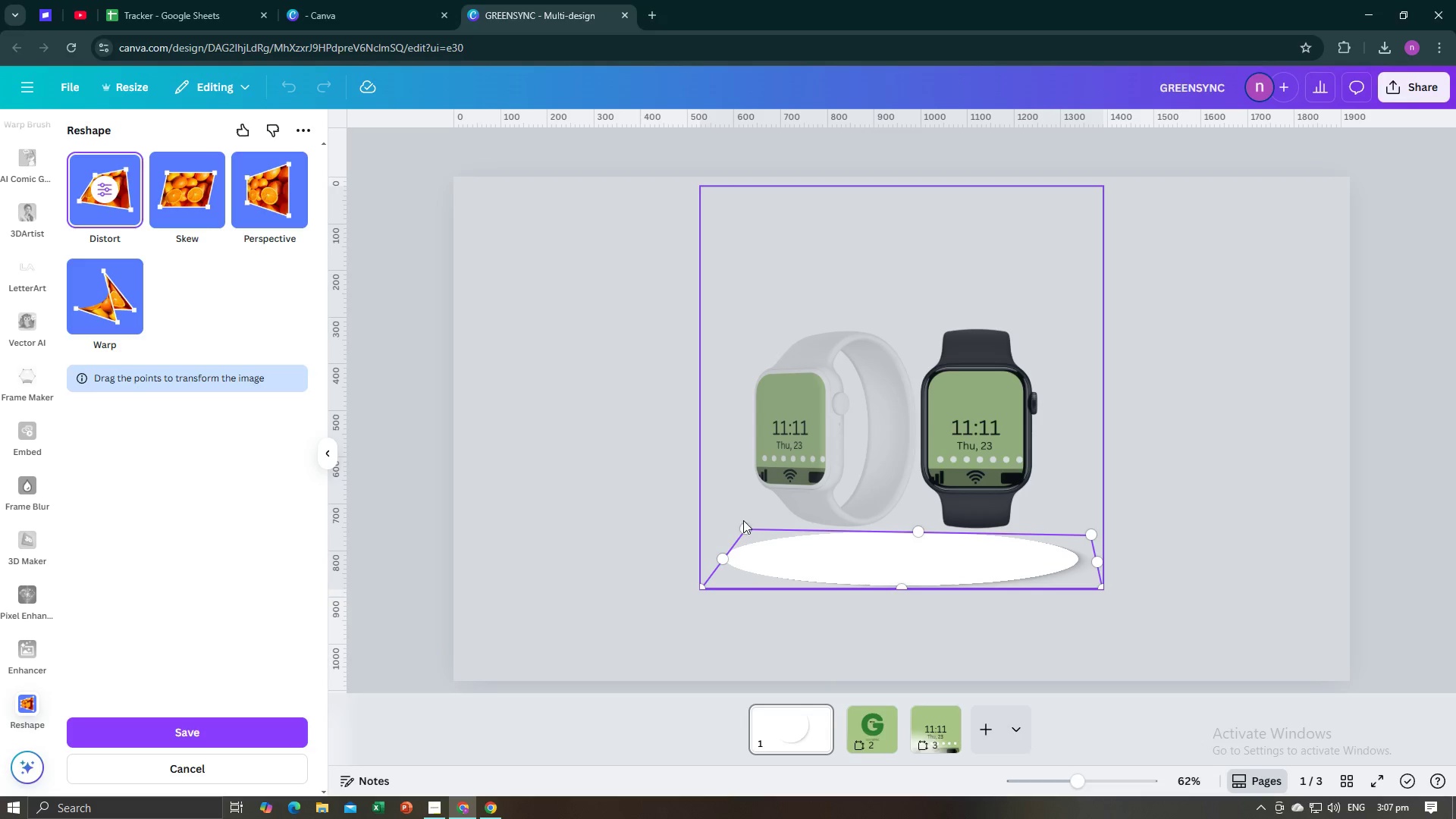 
left_click_drag(start_coordinate=[744, 524], to_coordinate=[744, 532])
 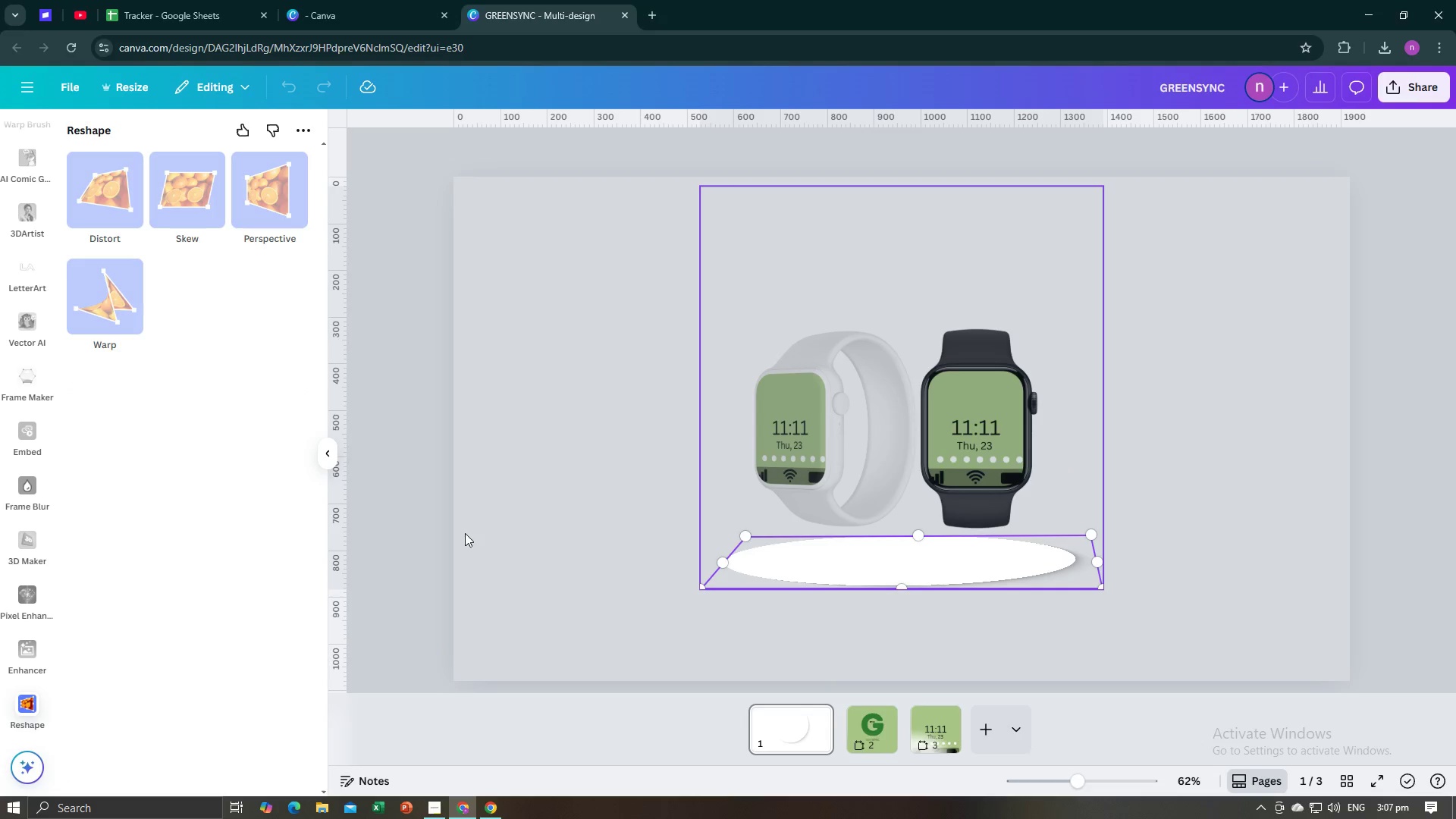 
left_click([367, 437])
 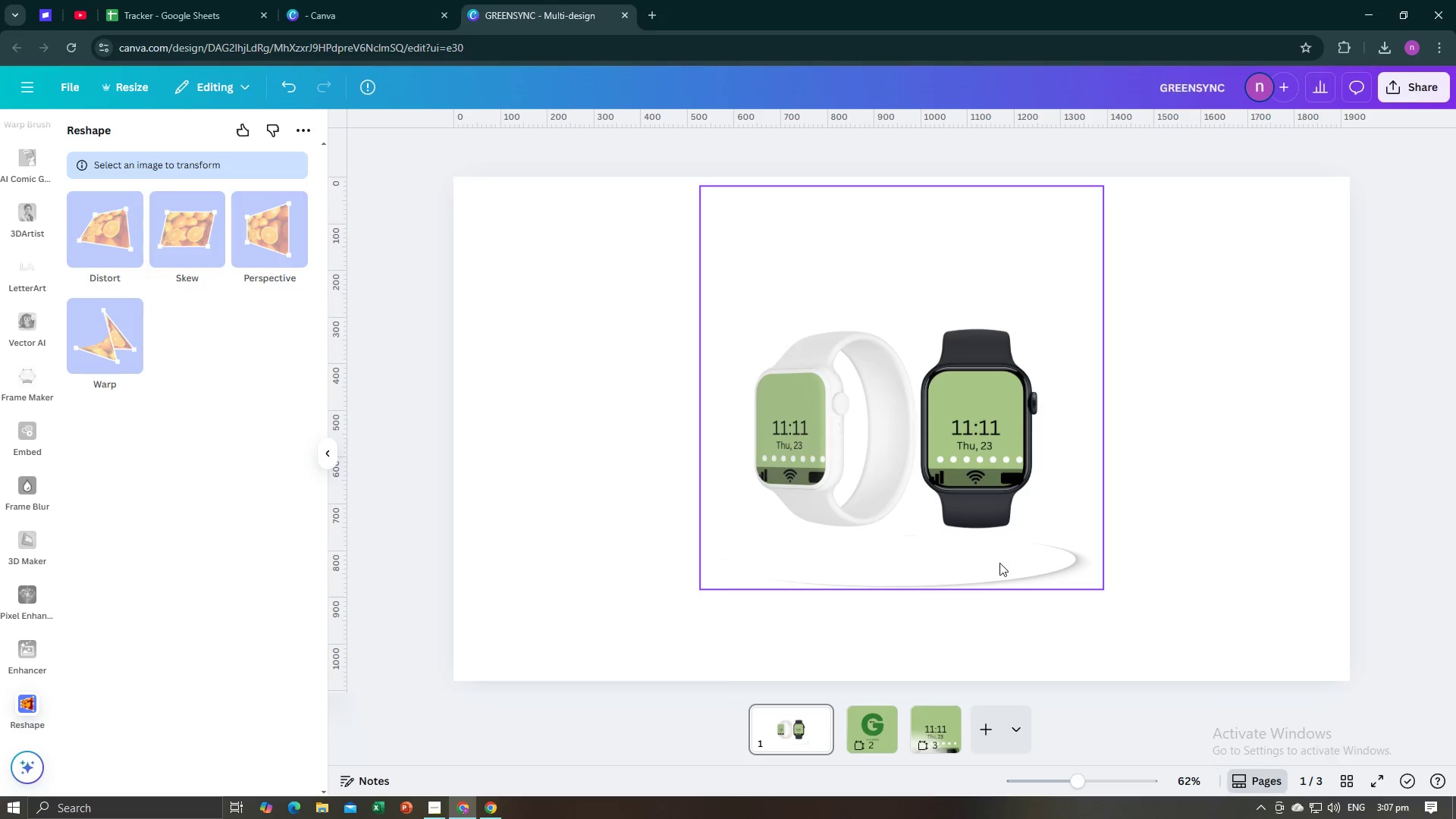 
left_click([999, 573])
 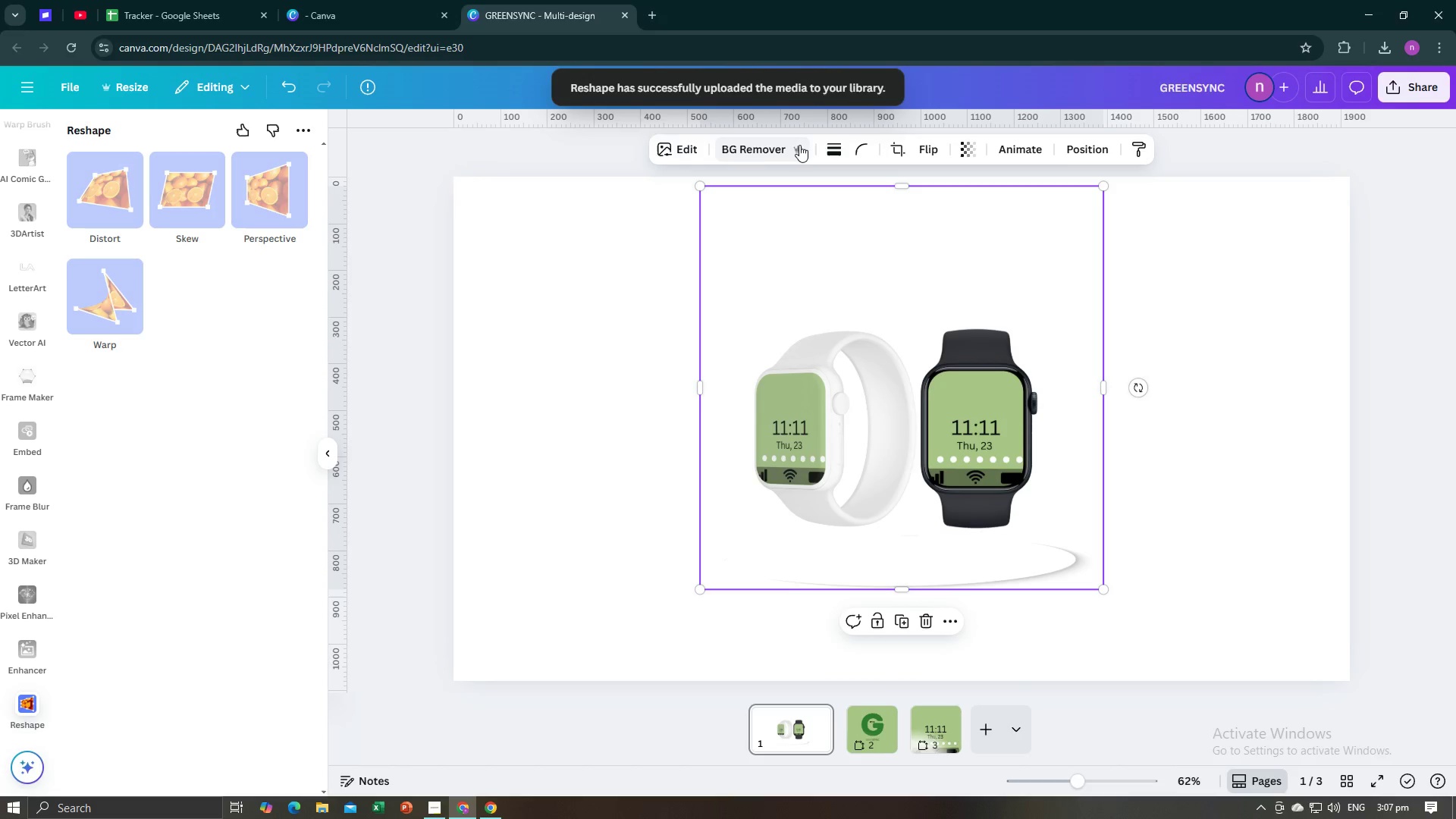 
left_click([672, 153])
 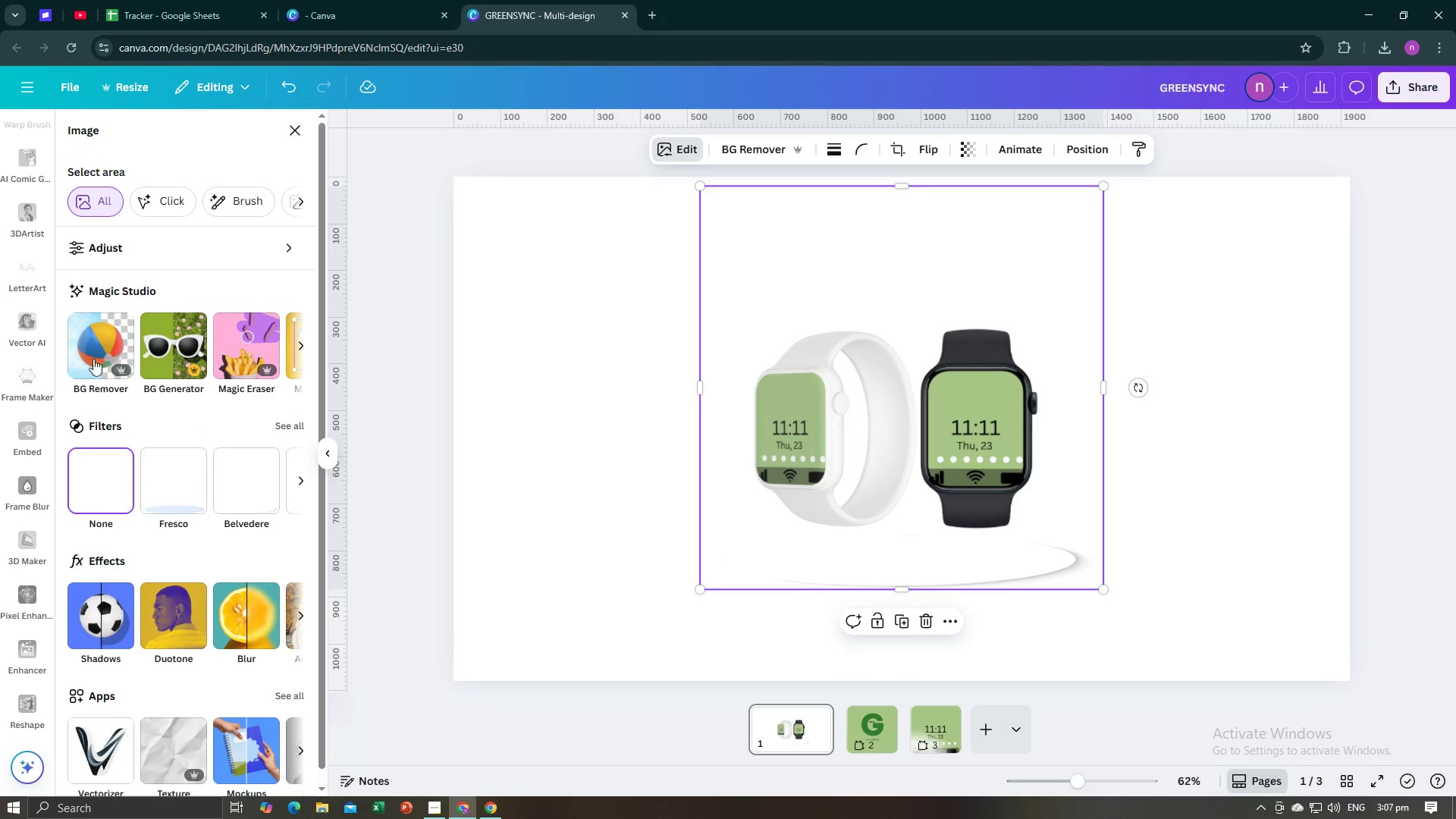 
wait(6.14)
 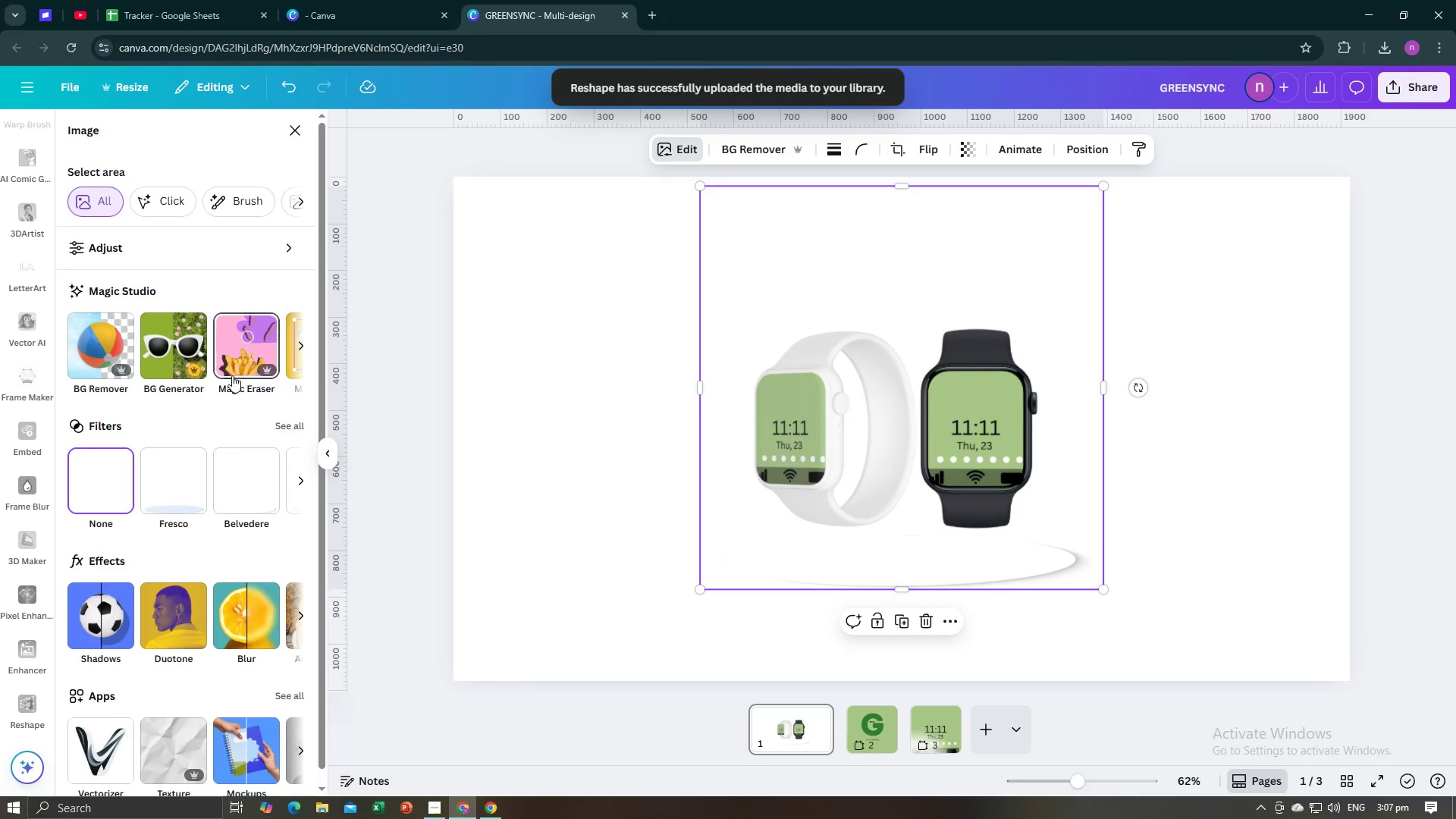 
scroll: coordinate [190, 572], scroll_direction: down, amount: 4.0
 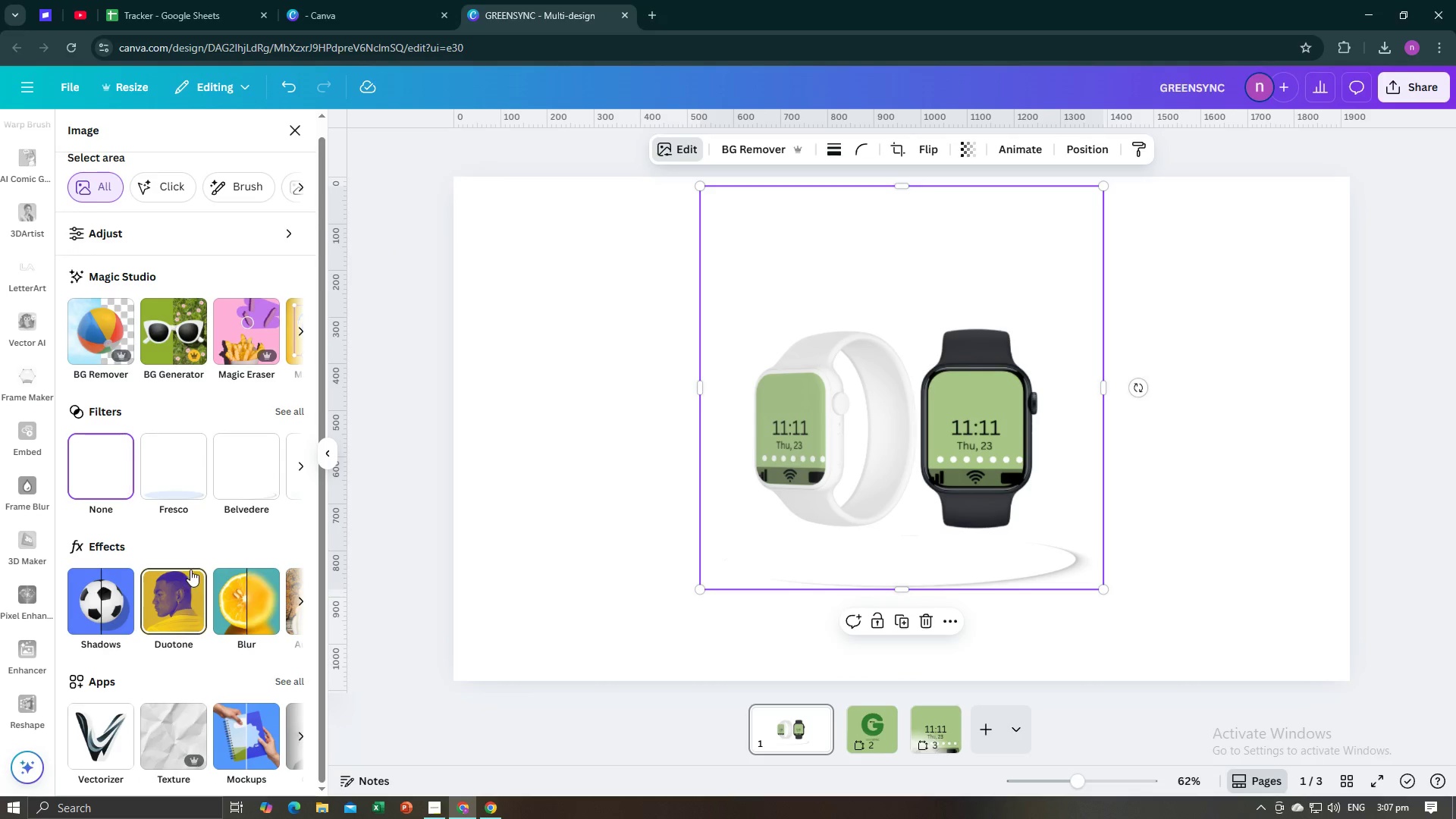 
scroll: coordinate [190, 560], scroll_direction: up, amount: 6.0
 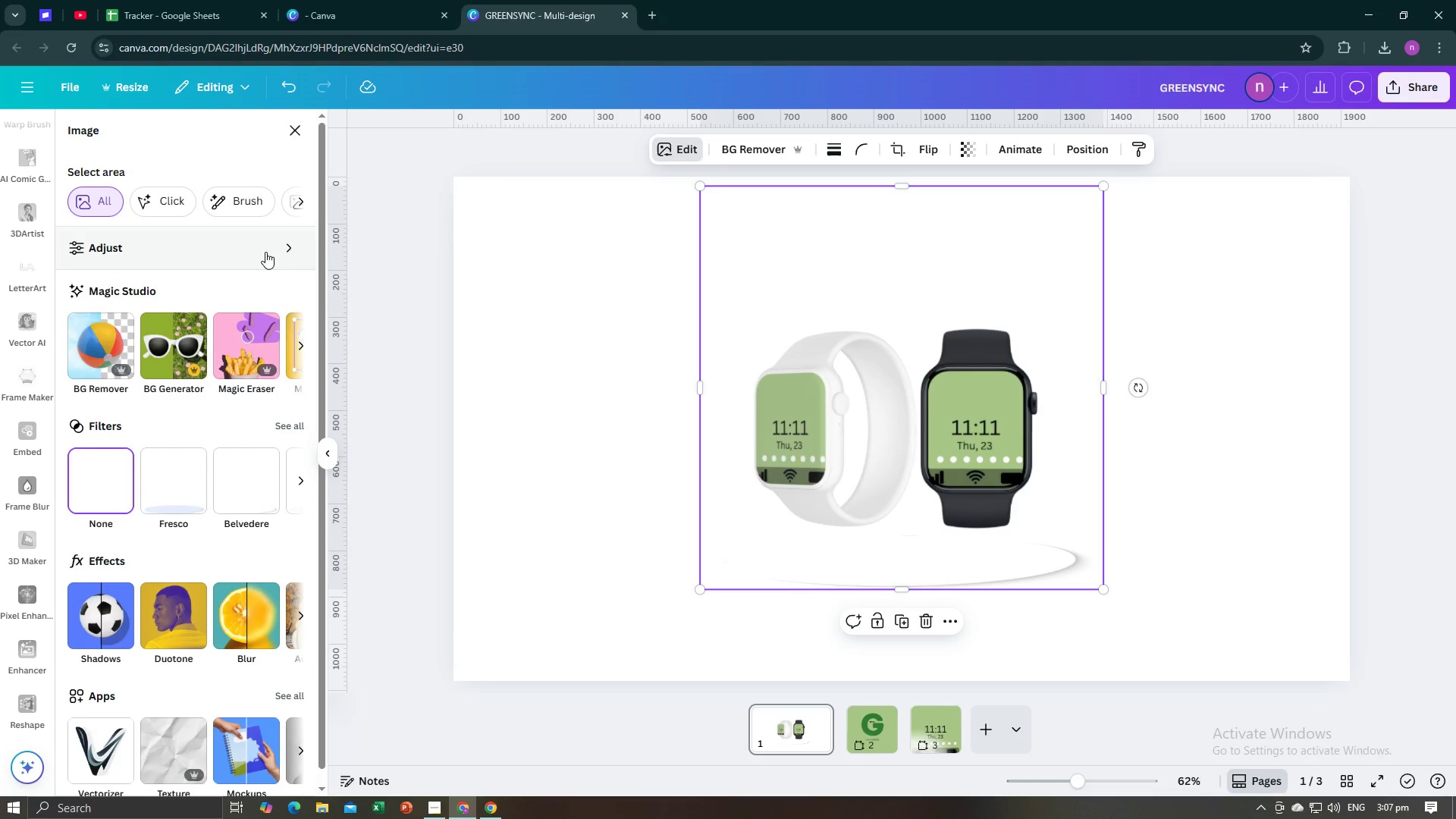 
left_click([278, 243])
 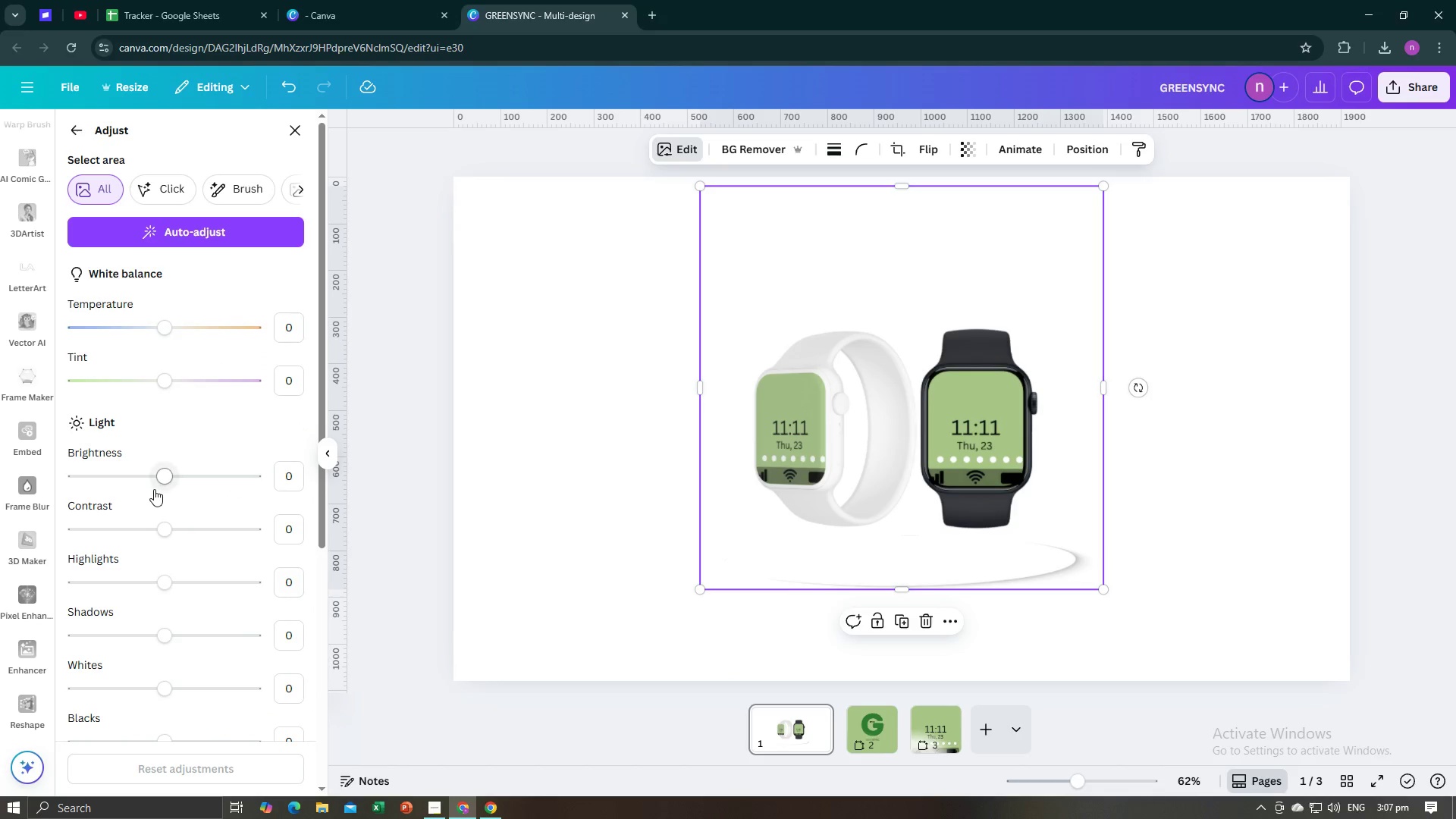 
left_click_drag(start_coordinate=[157, 479], to_coordinate=[71, 497])
 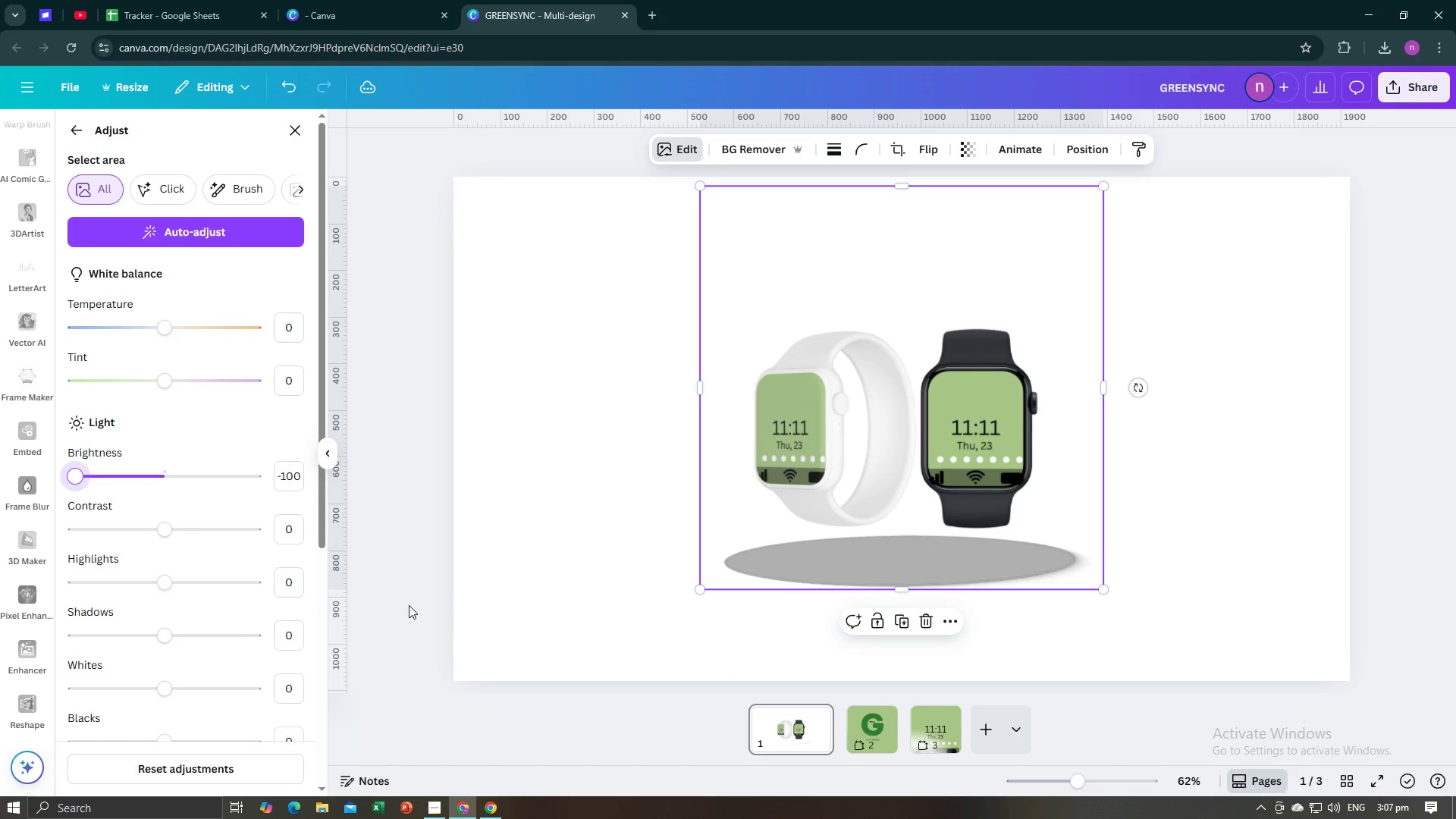 
left_click([409, 605])
 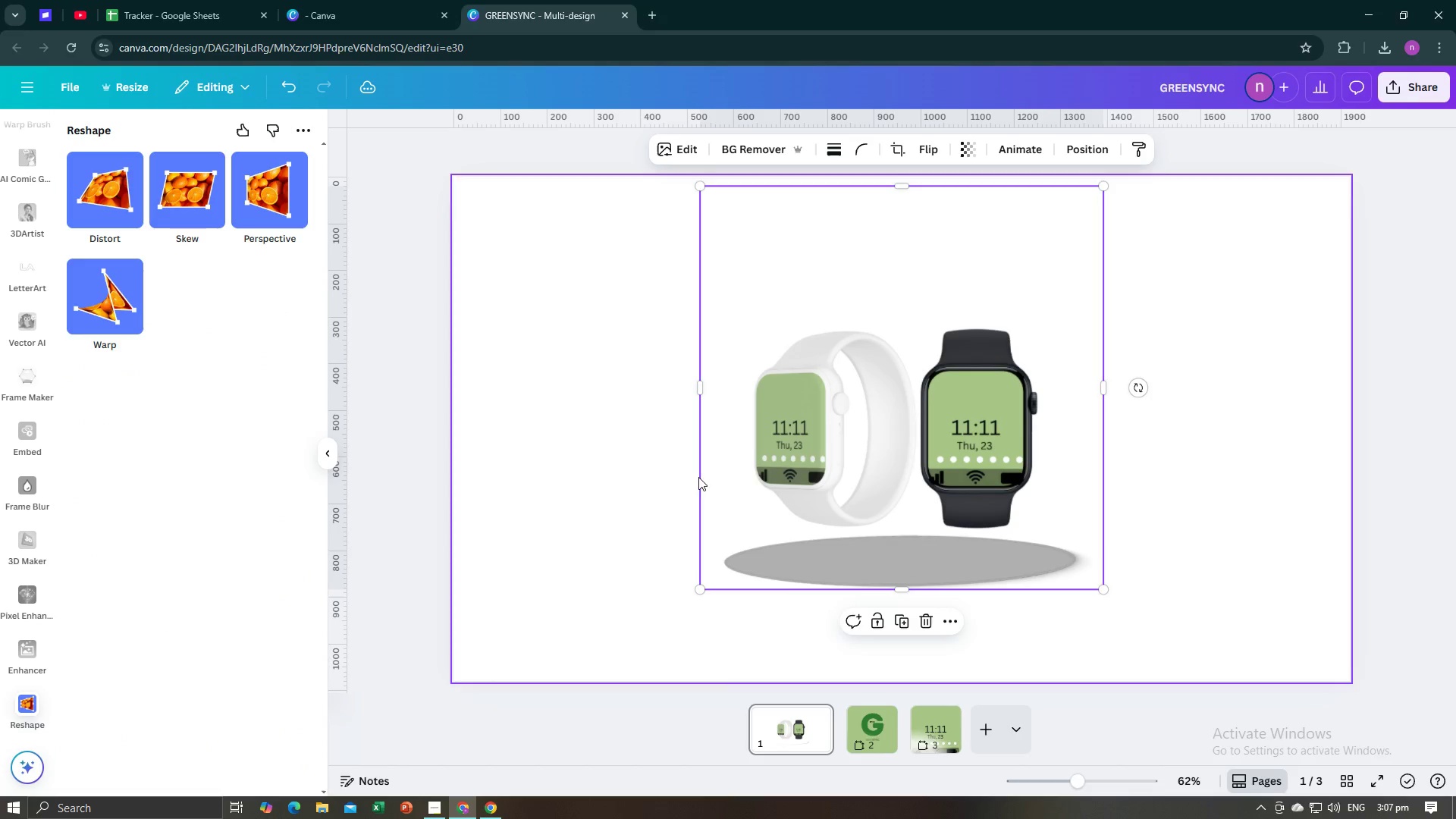 
left_click([783, 444])
 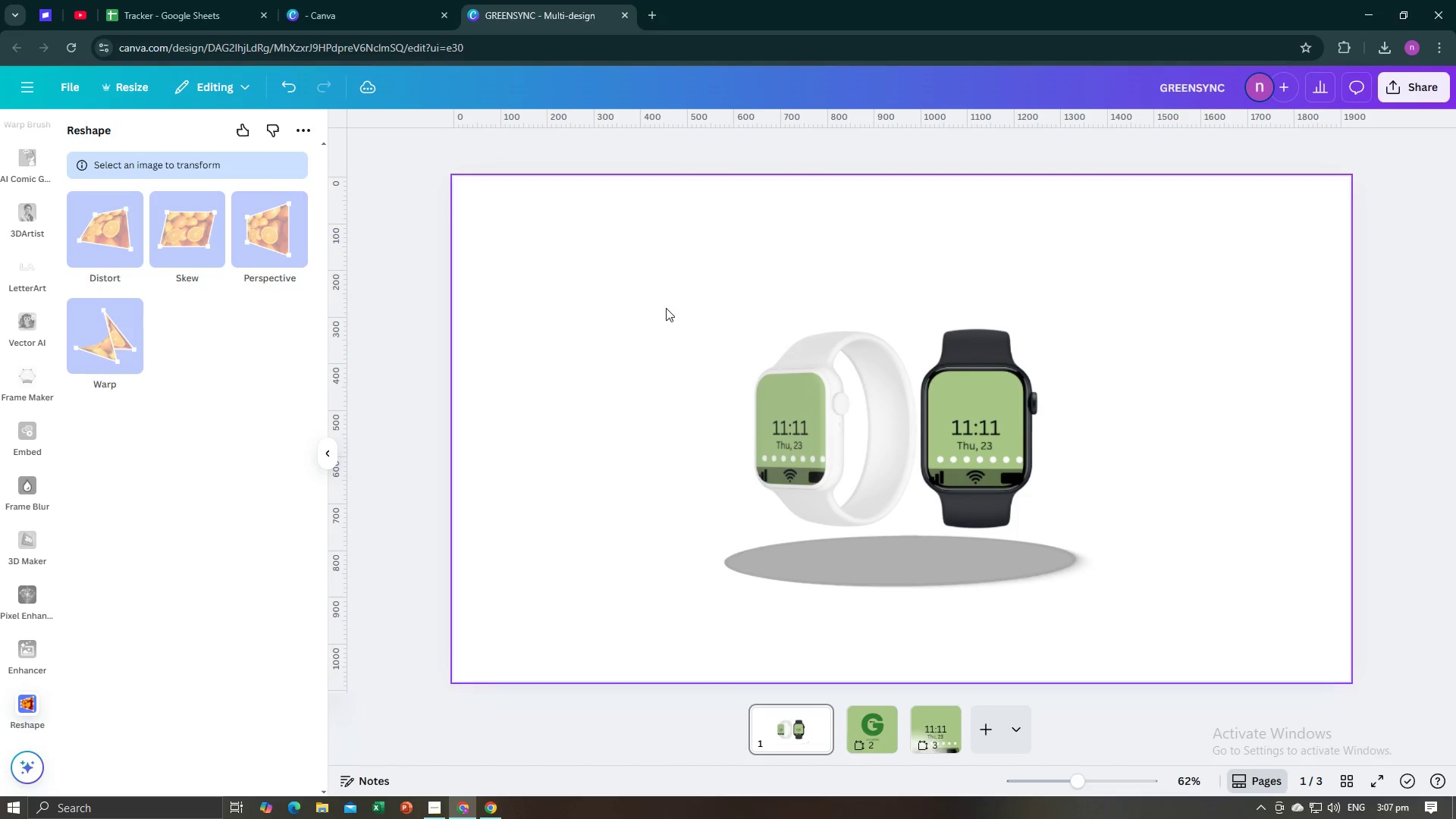 
left_click([723, 552])
 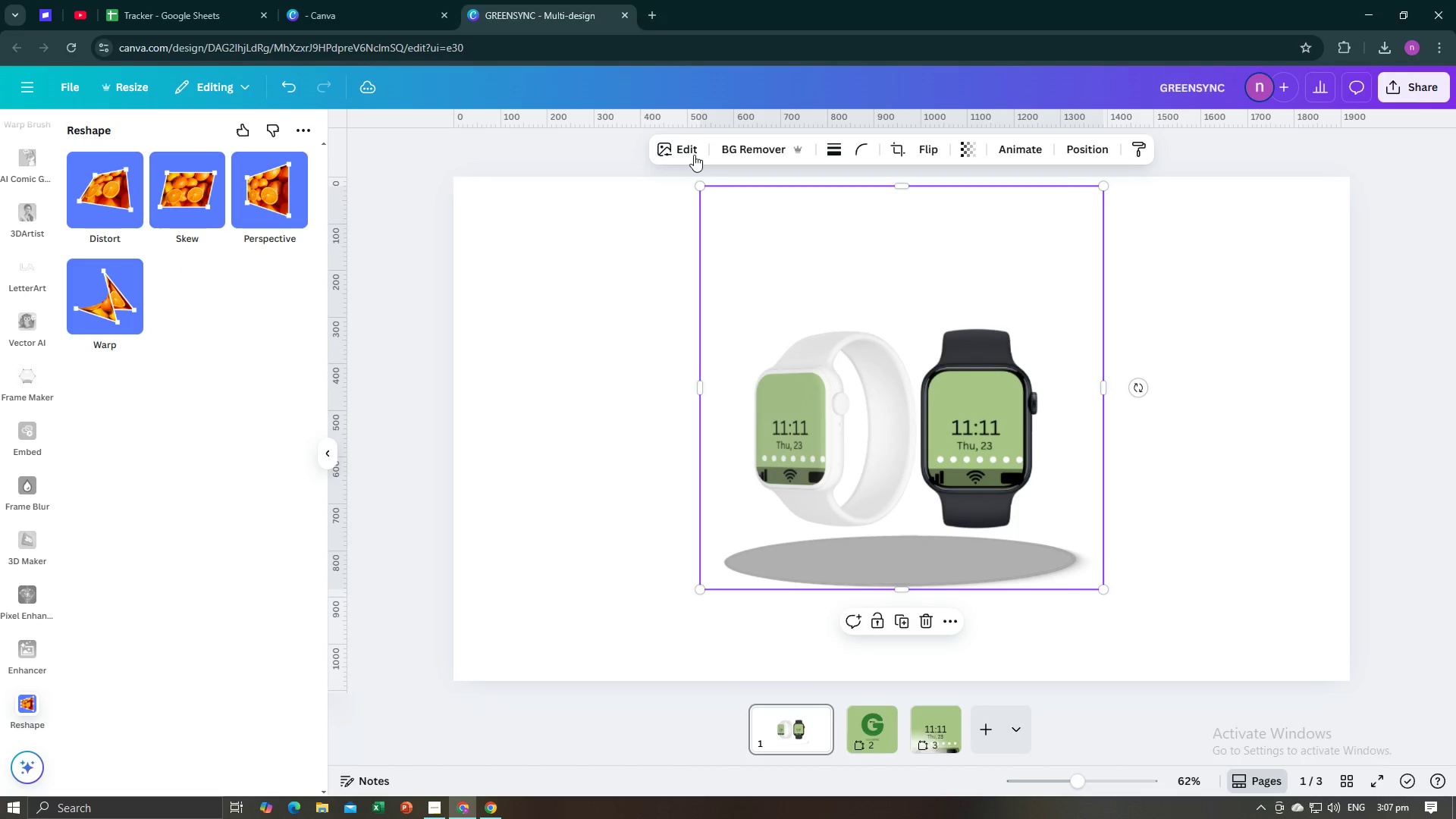 
left_click([692, 153])
 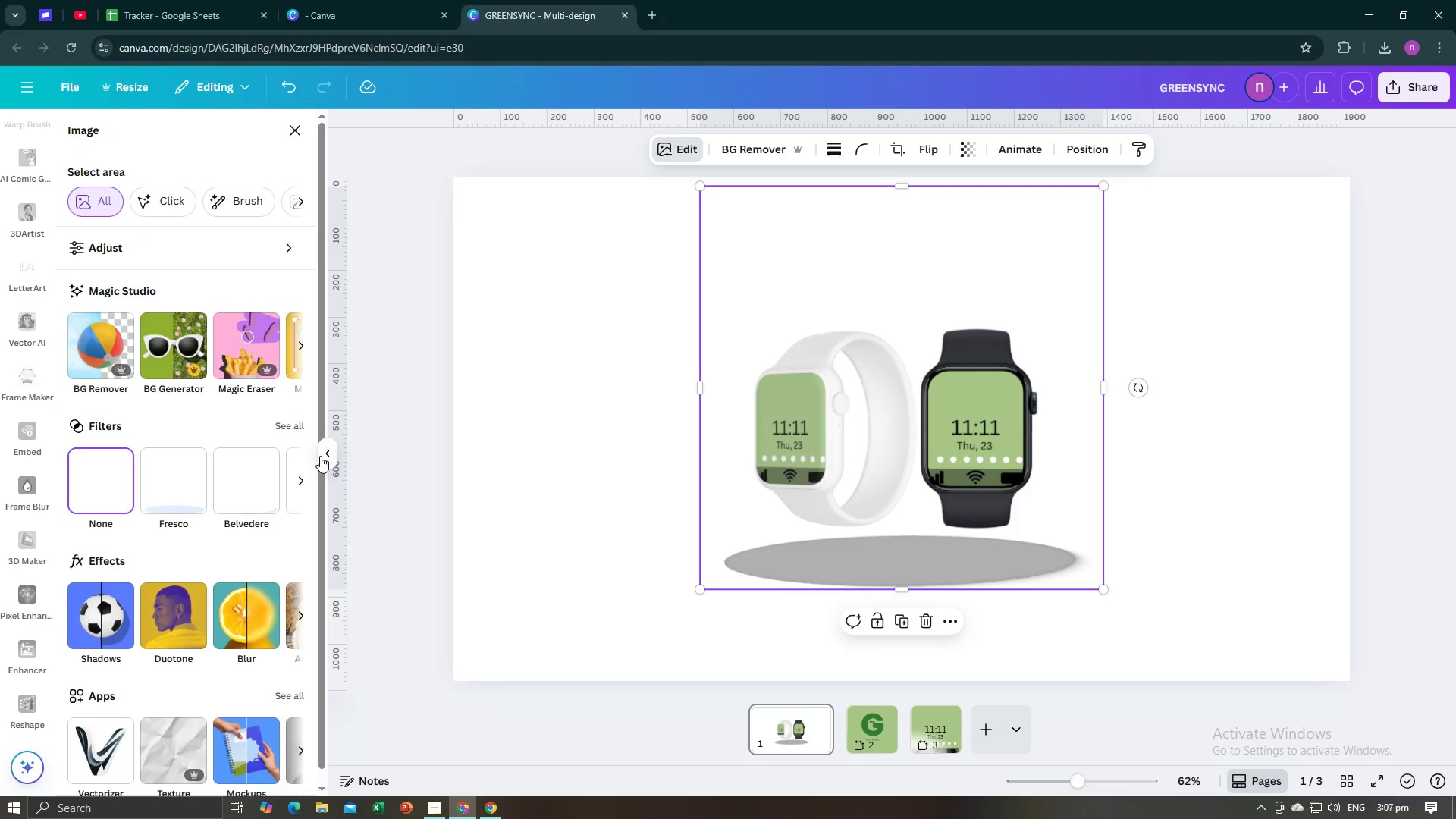 
scroll: coordinate [123, 445], scroll_direction: down, amount: 4.0
 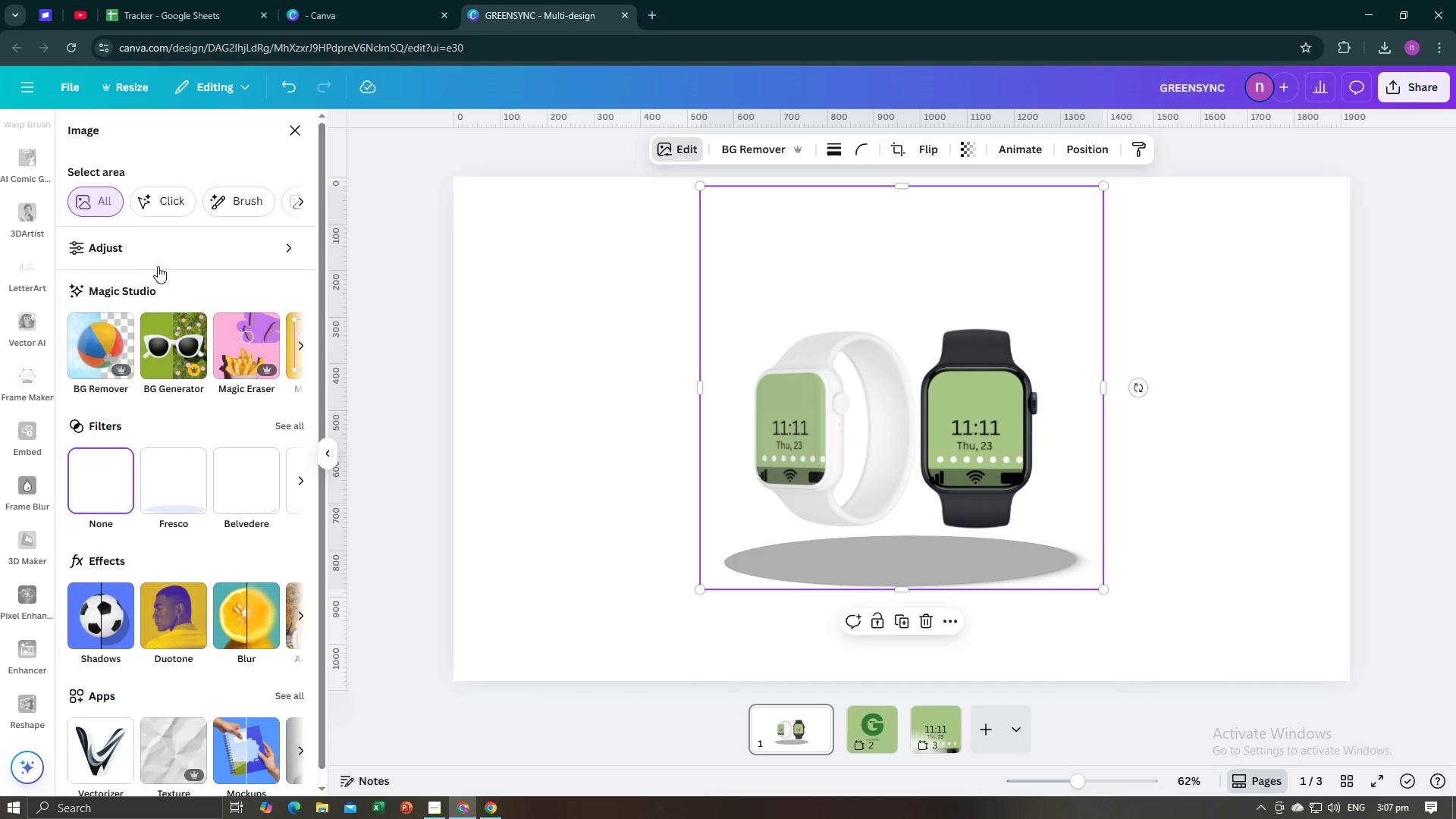 
left_click([161, 258])
 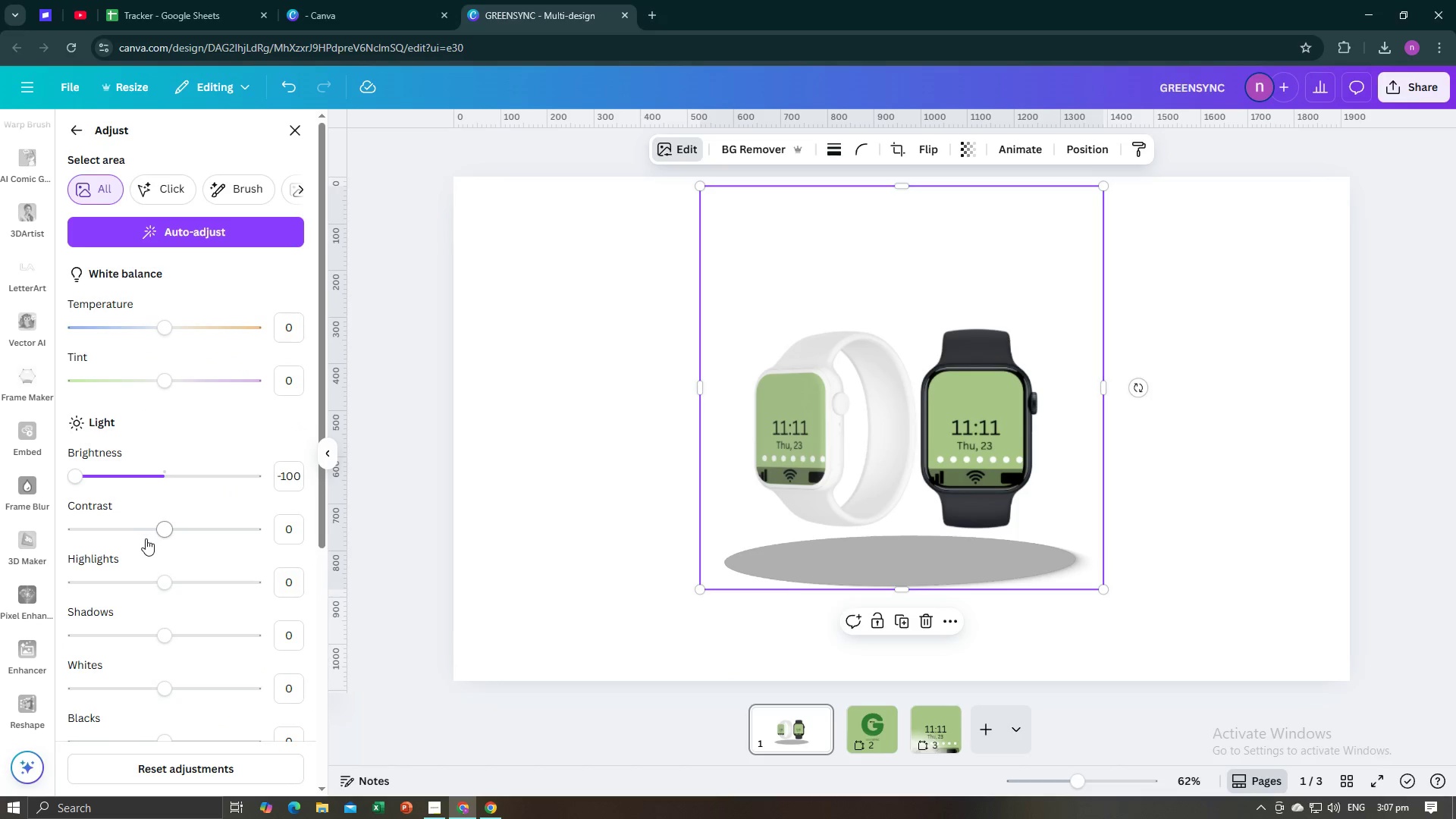 
left_click_drag(start_coordinate=[163, 535], to_coordinate=[52, 551])
 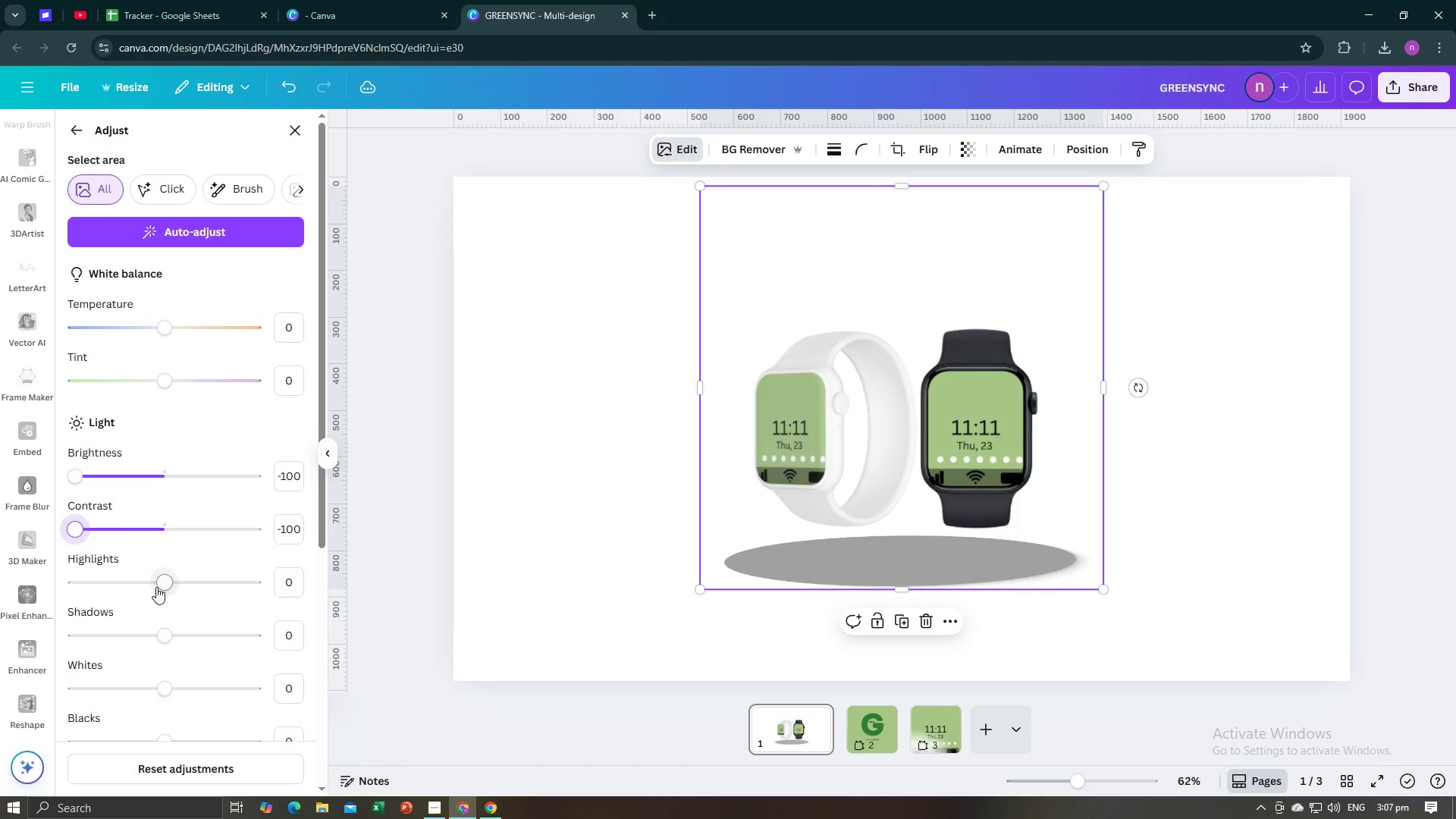 
left_click_drag(start_coordinate=[163, 584], to_coordinate=[237, 595])
 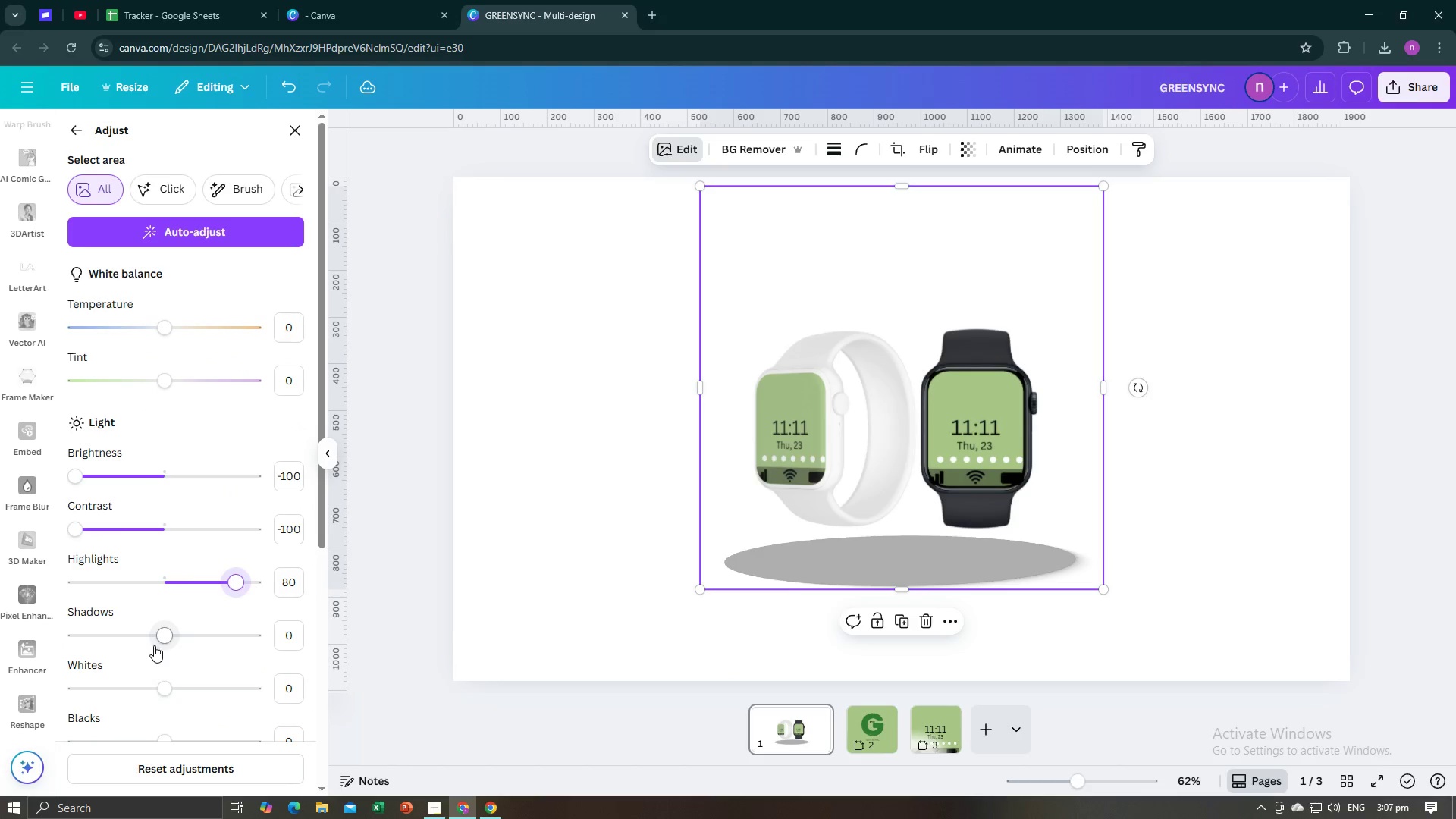 
left_click_drag(start_coordinate=[158, 636], to_coordinate=[275, 672])
 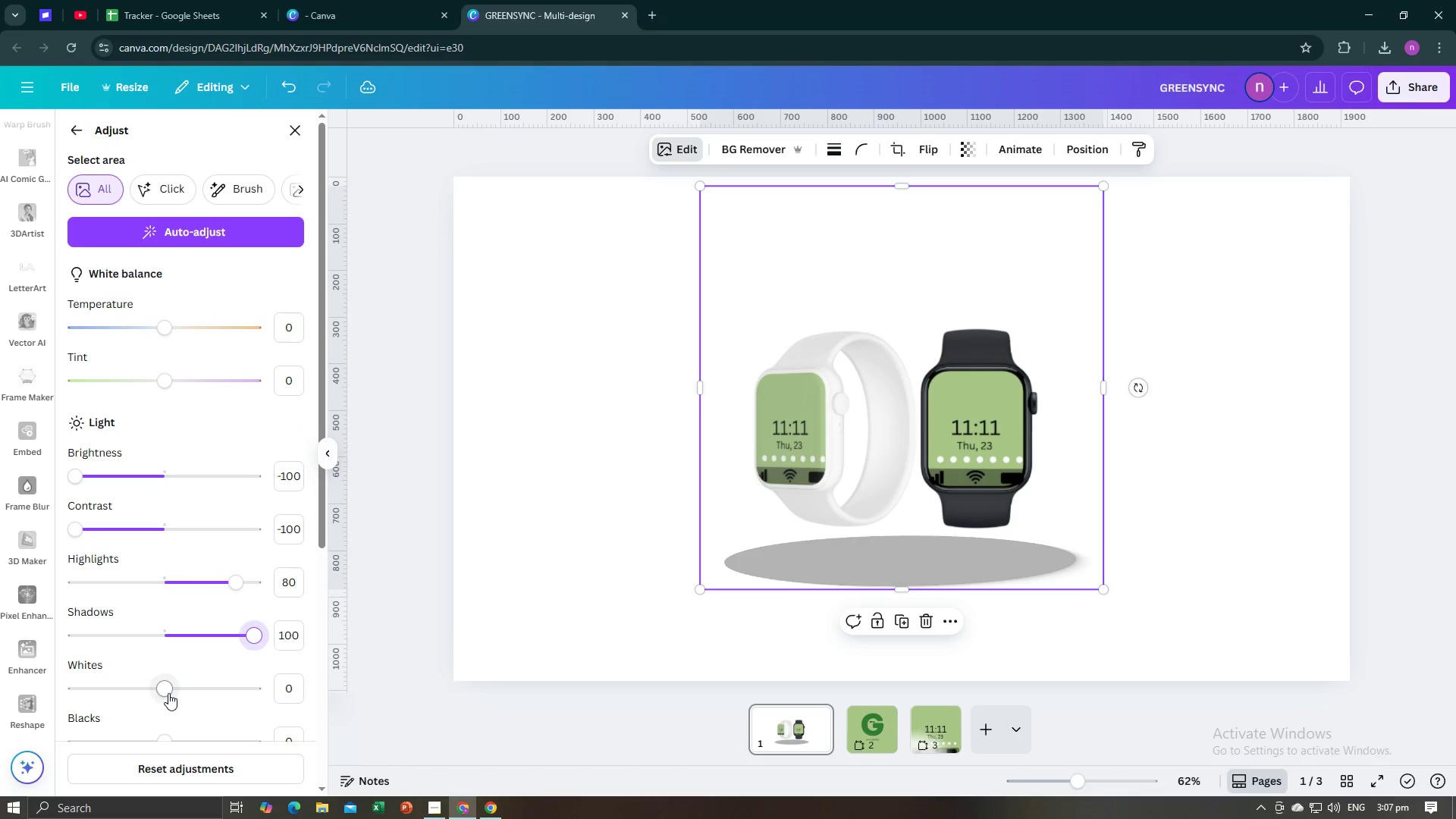 
left_click_drag(start_coordinate=[168, 694], to_coordinate=[293, 705])
 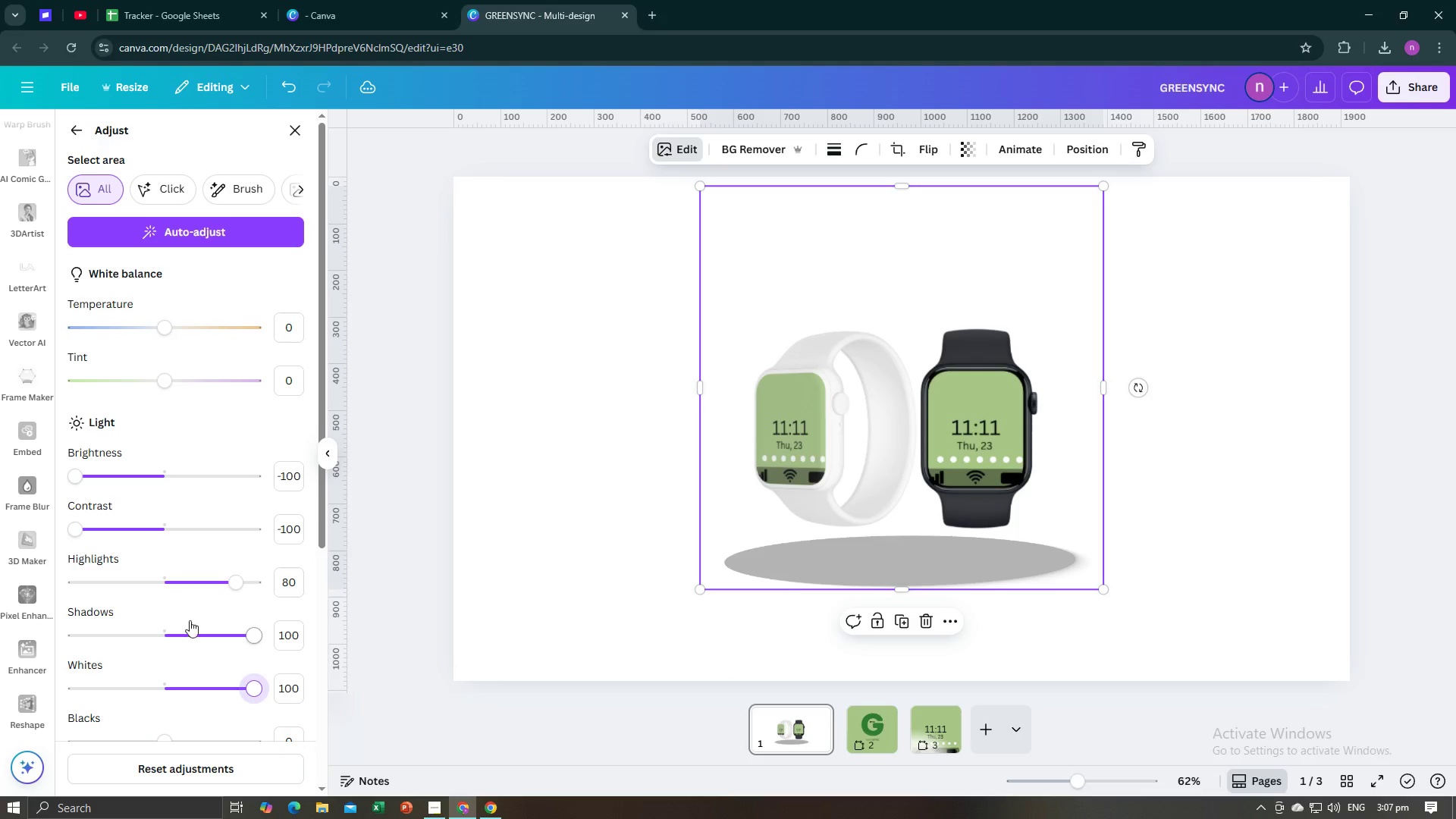 
scroll: coordinate [188, 617], scroll_direction: down, amount: 2.0
 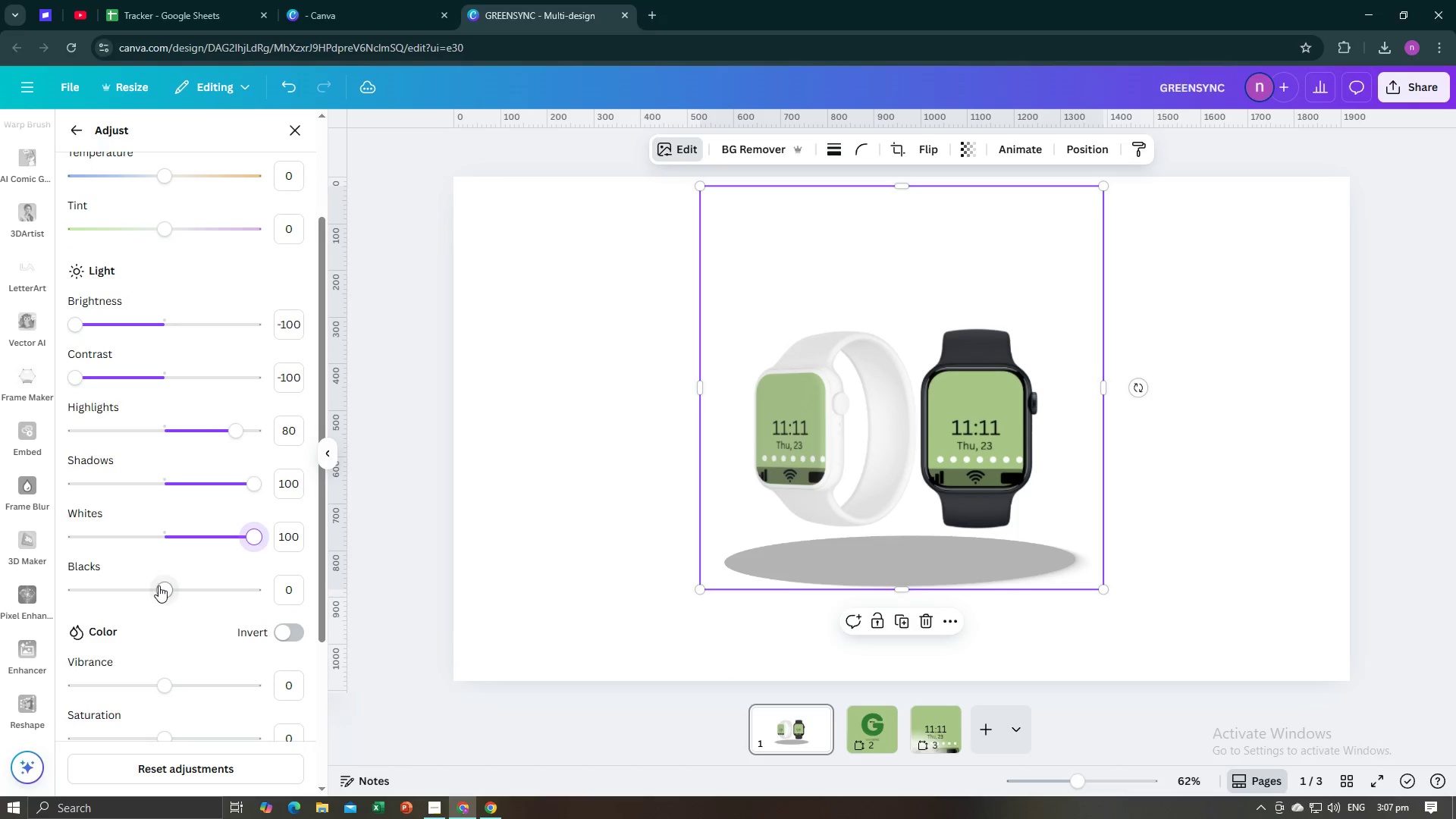 
left_click_drag(start_coordinate=[159, 588], to_coordinate=[283, 635])
 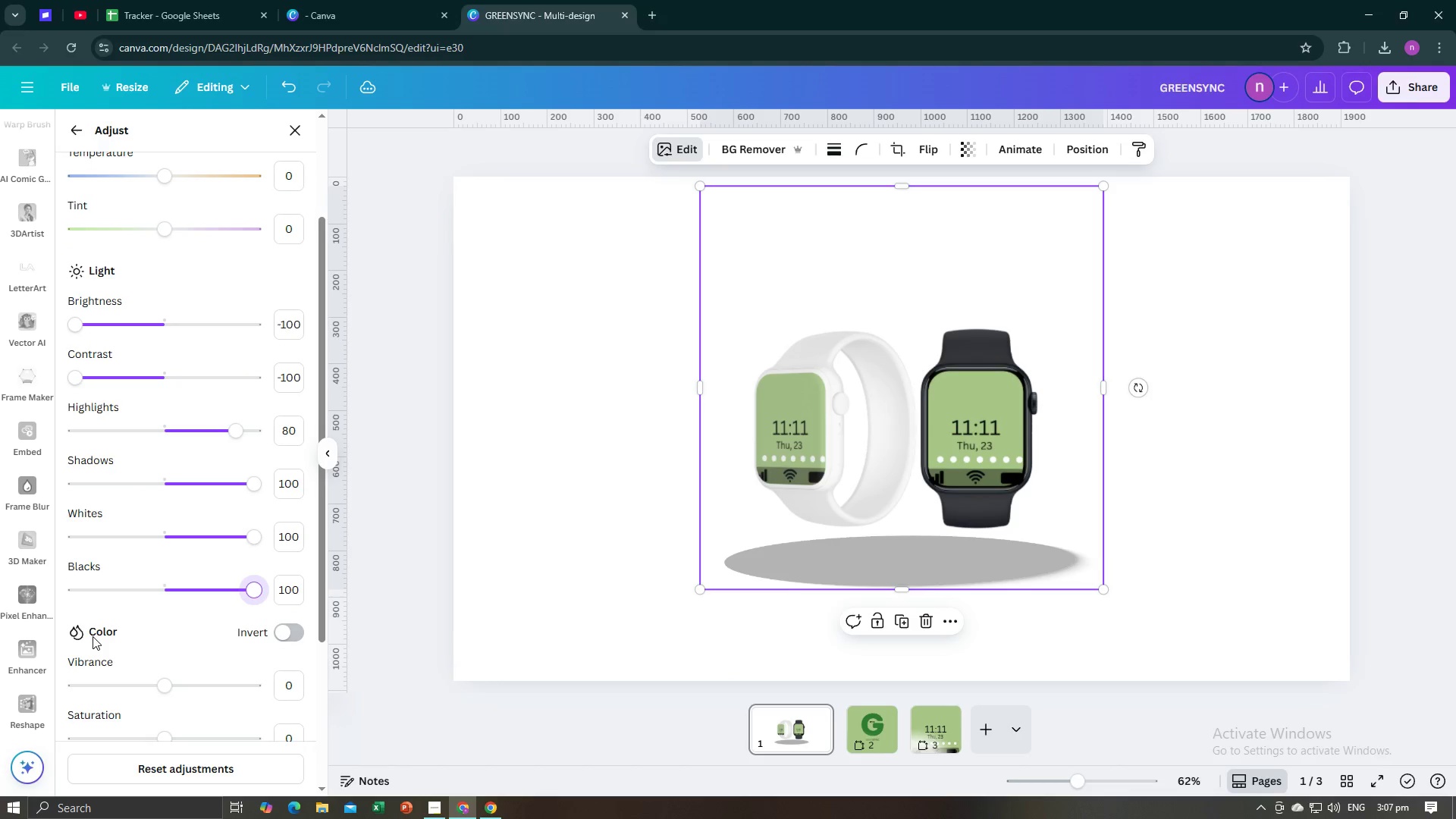 
scroll: coordinate [93, 636], scroll_direction: down, amount: 3.0
 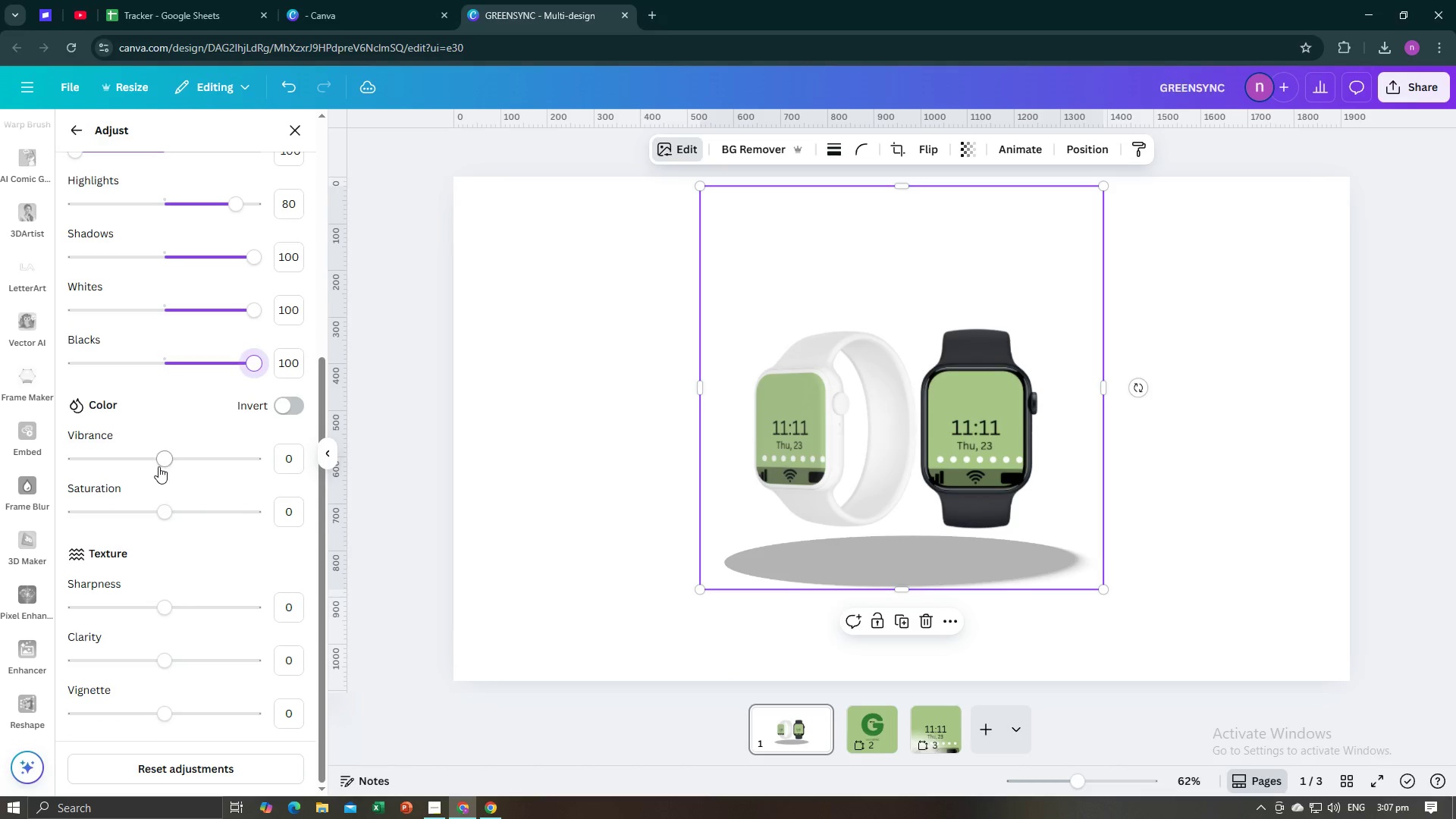 
left_click_drag(start_coordinate=[158, 465], to_coordinate=[249, 477])
 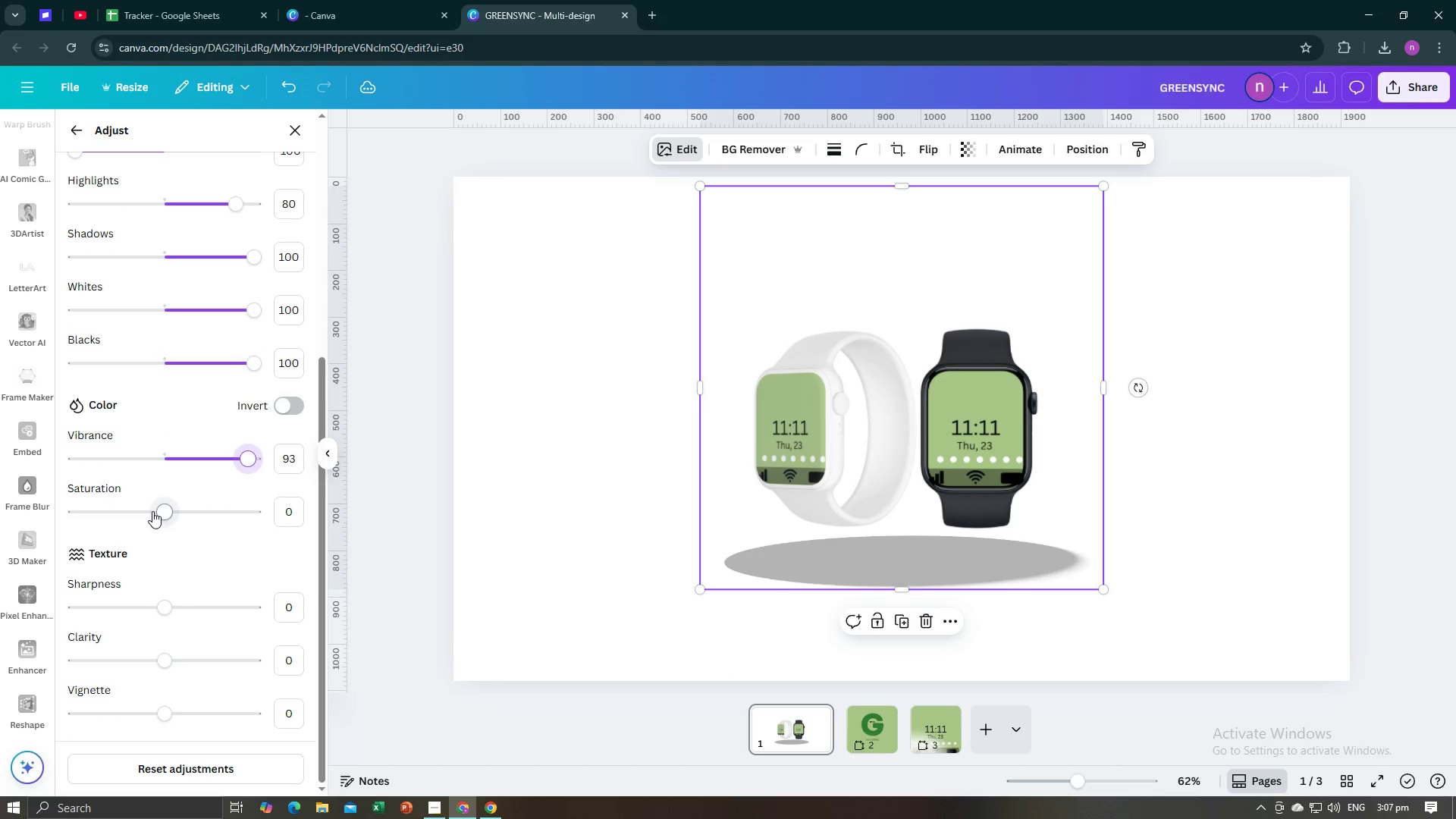 
left_click_drag(start_coordinate=[152, 512], to_coordinate=[56, 516])
 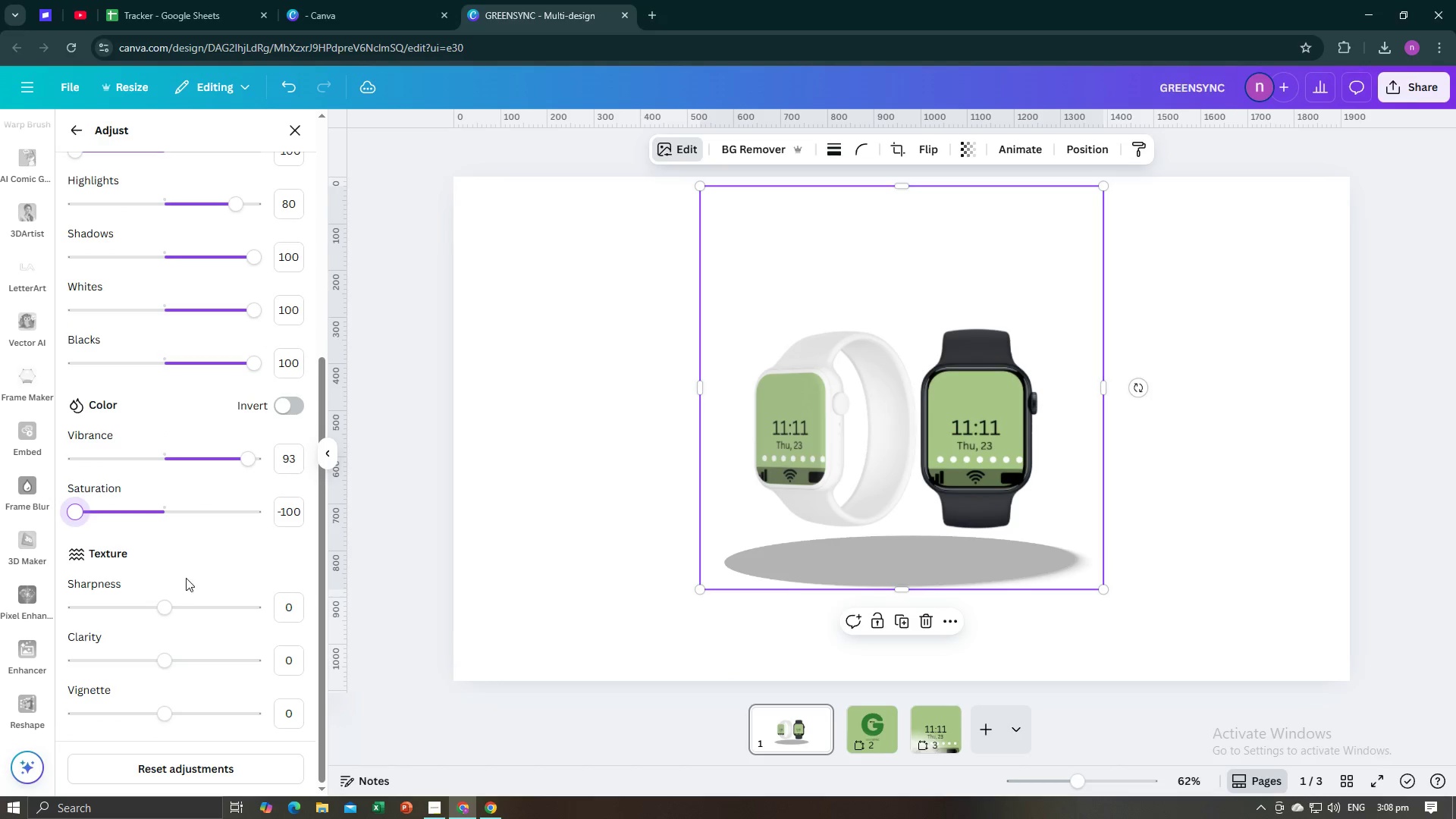 
scroll: coordinate [186, 582], scroll_direction: down, amount: 1.0
 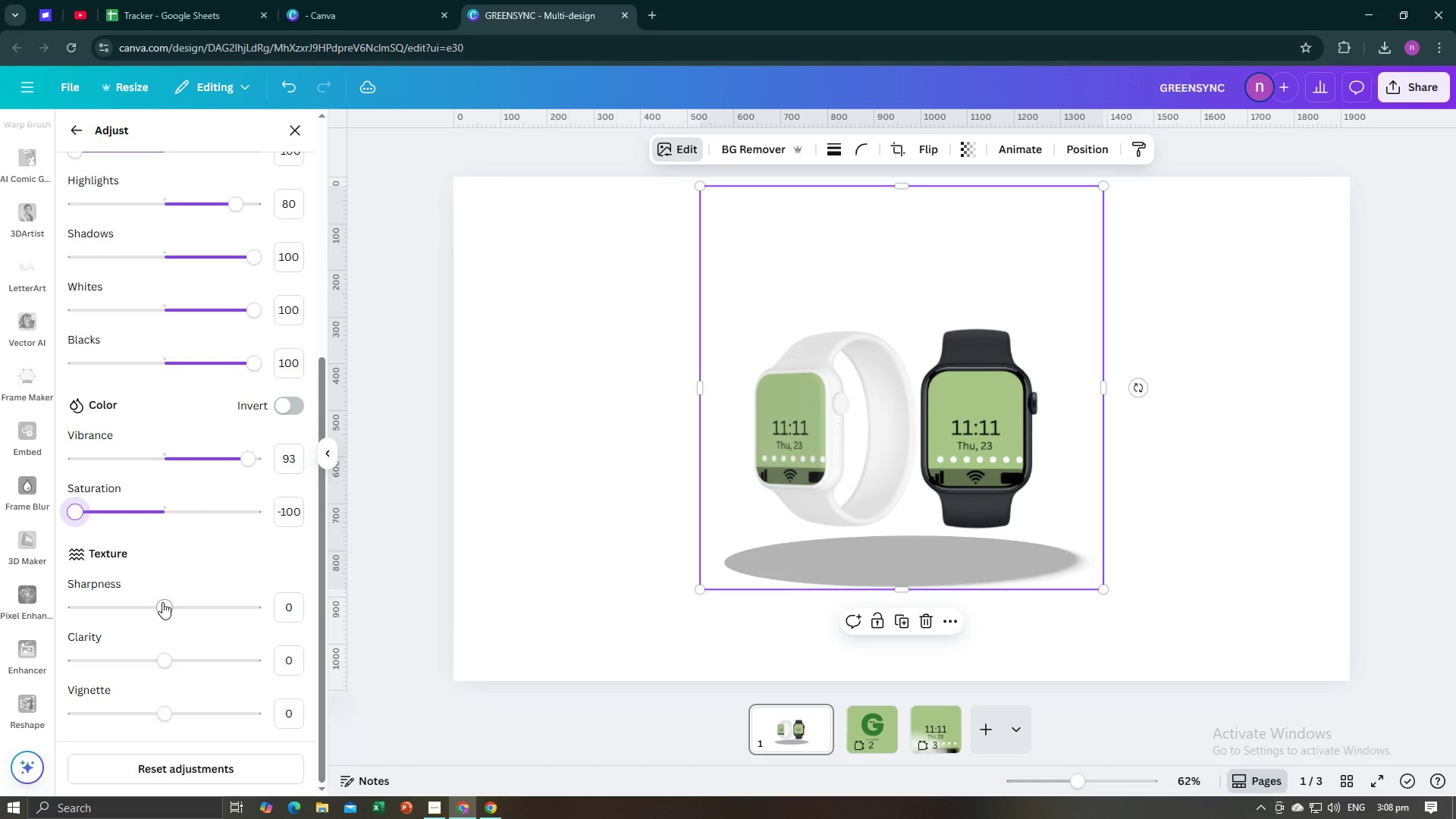 
left_click_drag(start_coordinate=[162, 603], to_coordinate=[252, 610])
 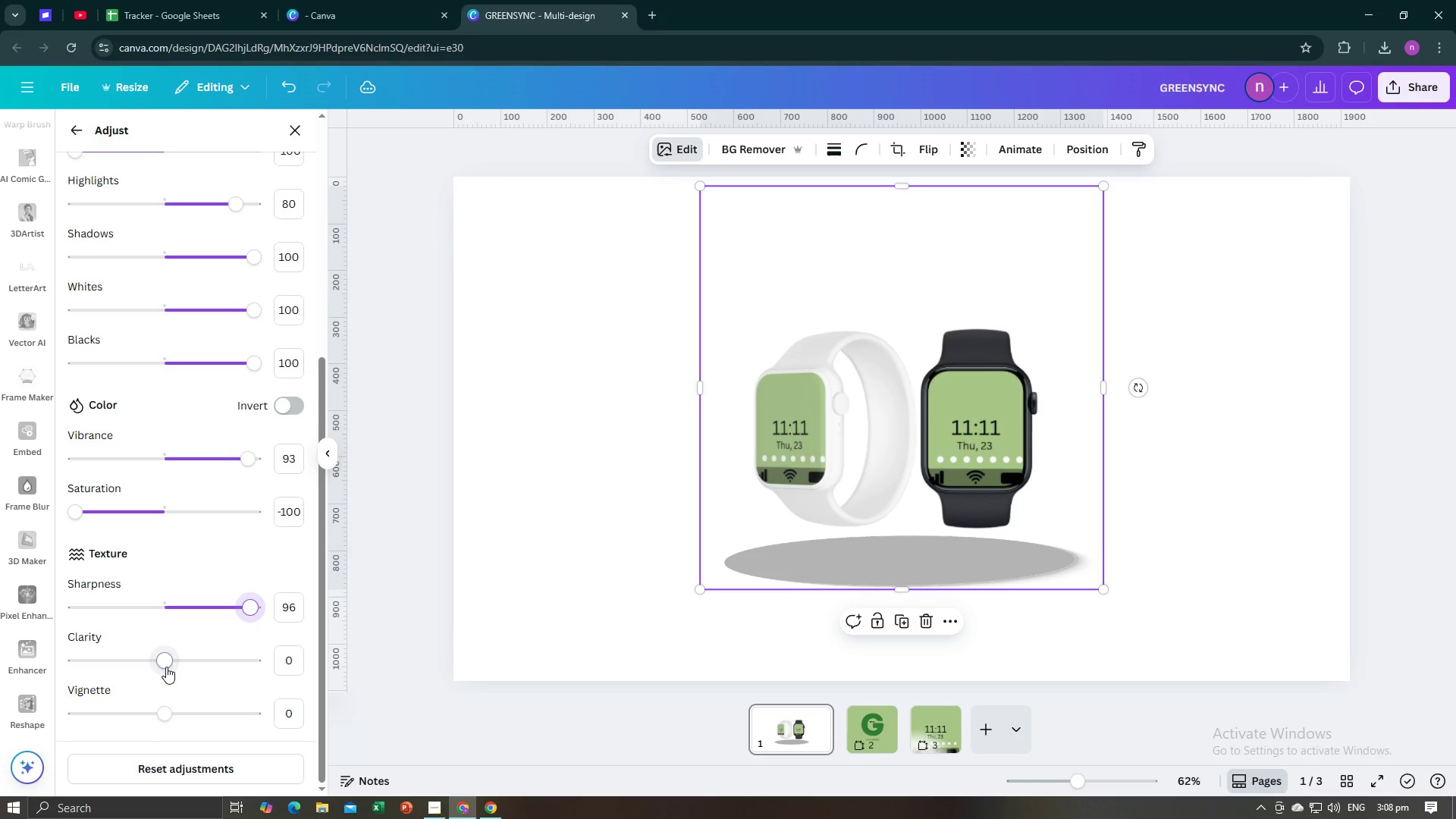 
left_click_drag(start_coordinate=[166, 667], to_coordinate=[284, 682])
 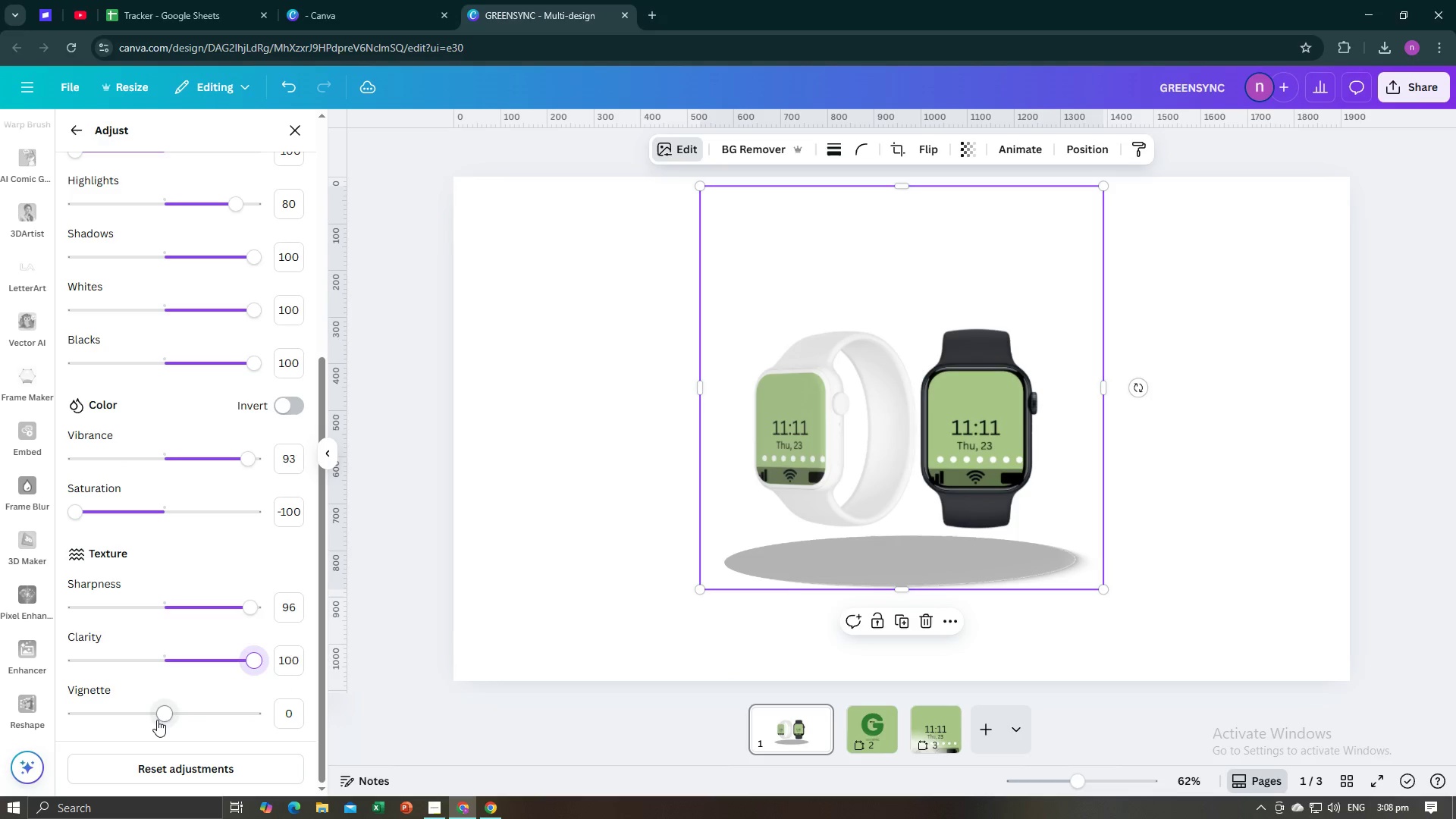 
left_click_drag(start_coordinate=[162, 714], to_coordinate=[263, 733])
 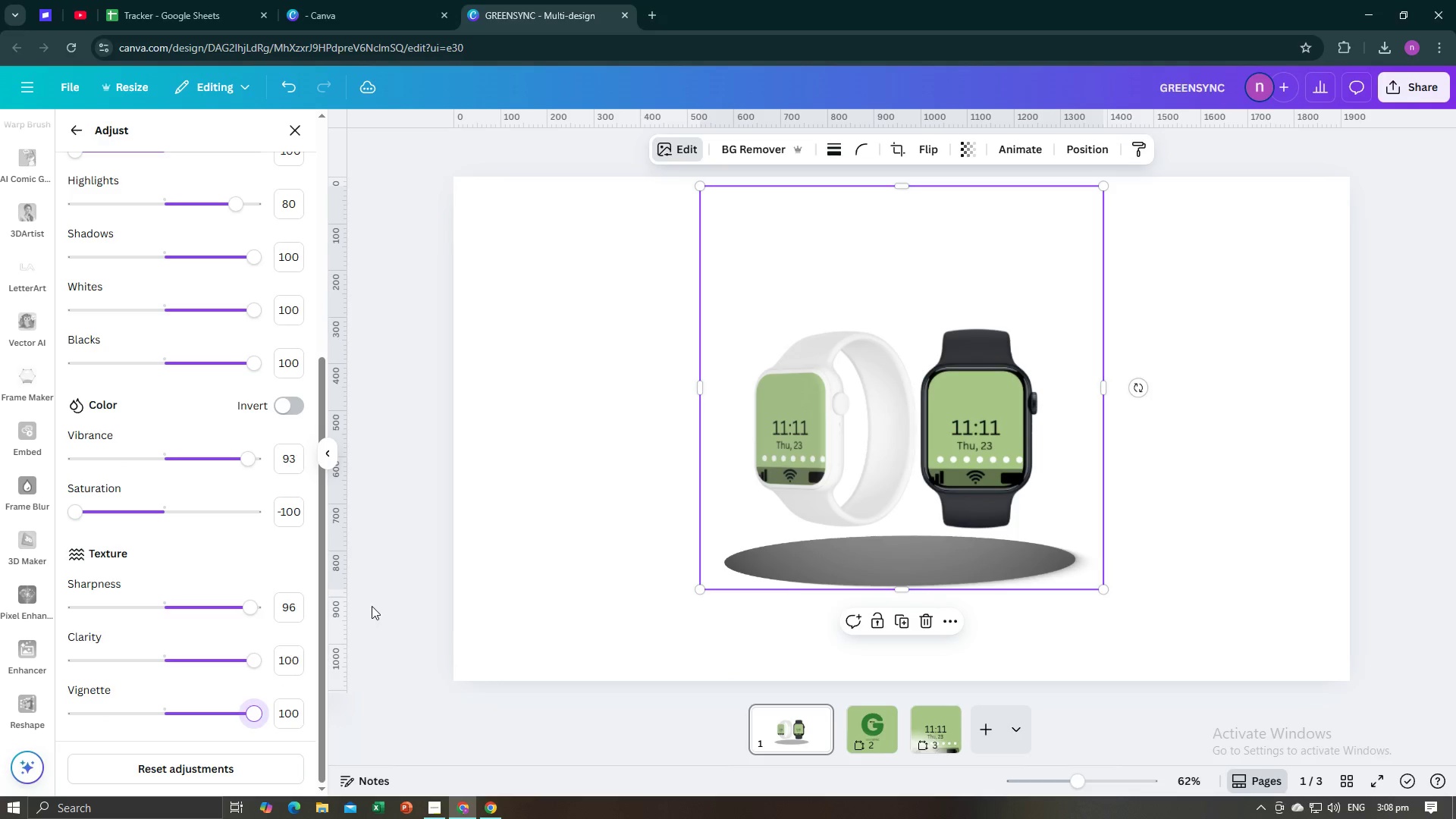 
left_click([372, 601])
 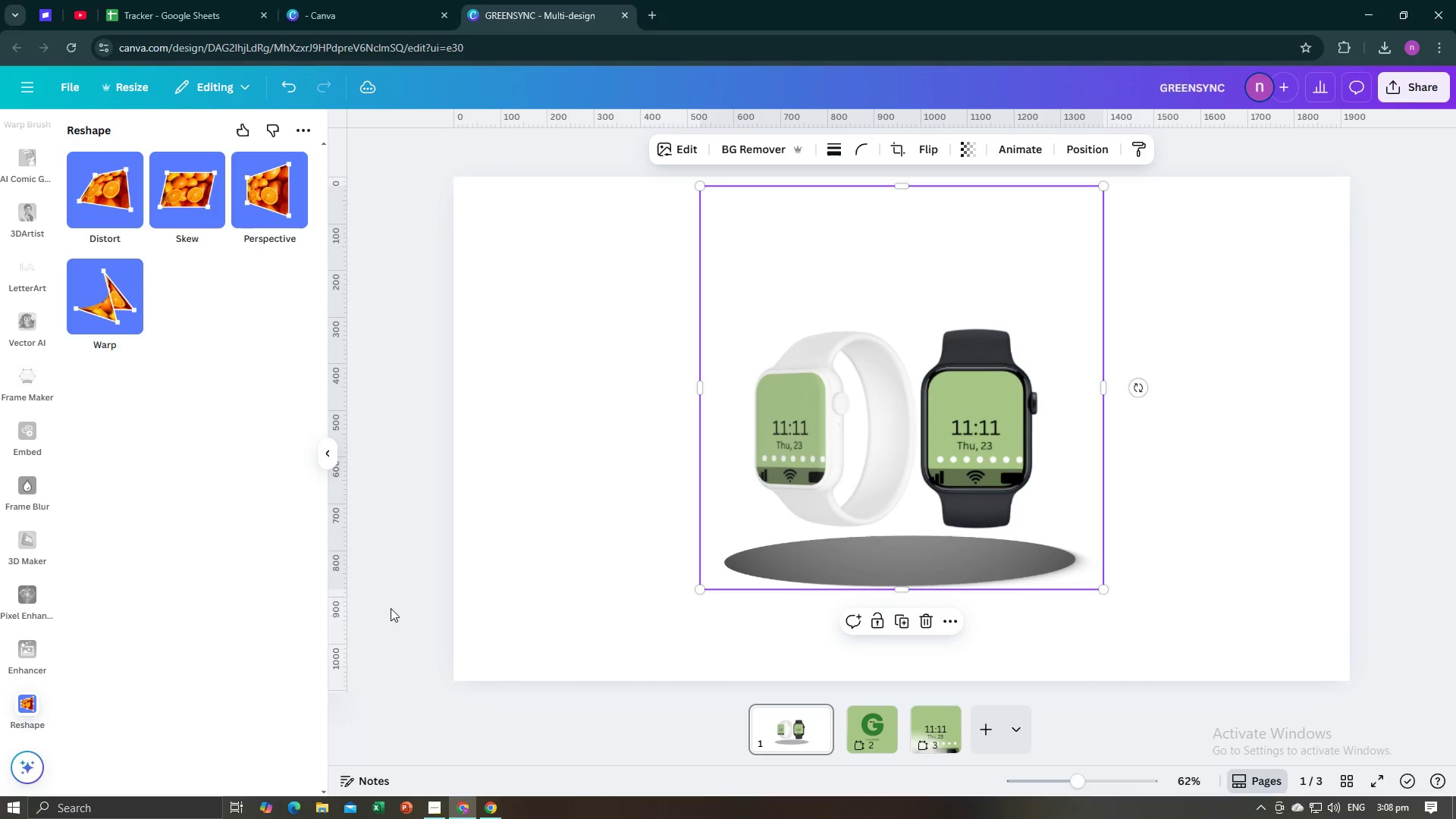 
left_click([368, 625])
 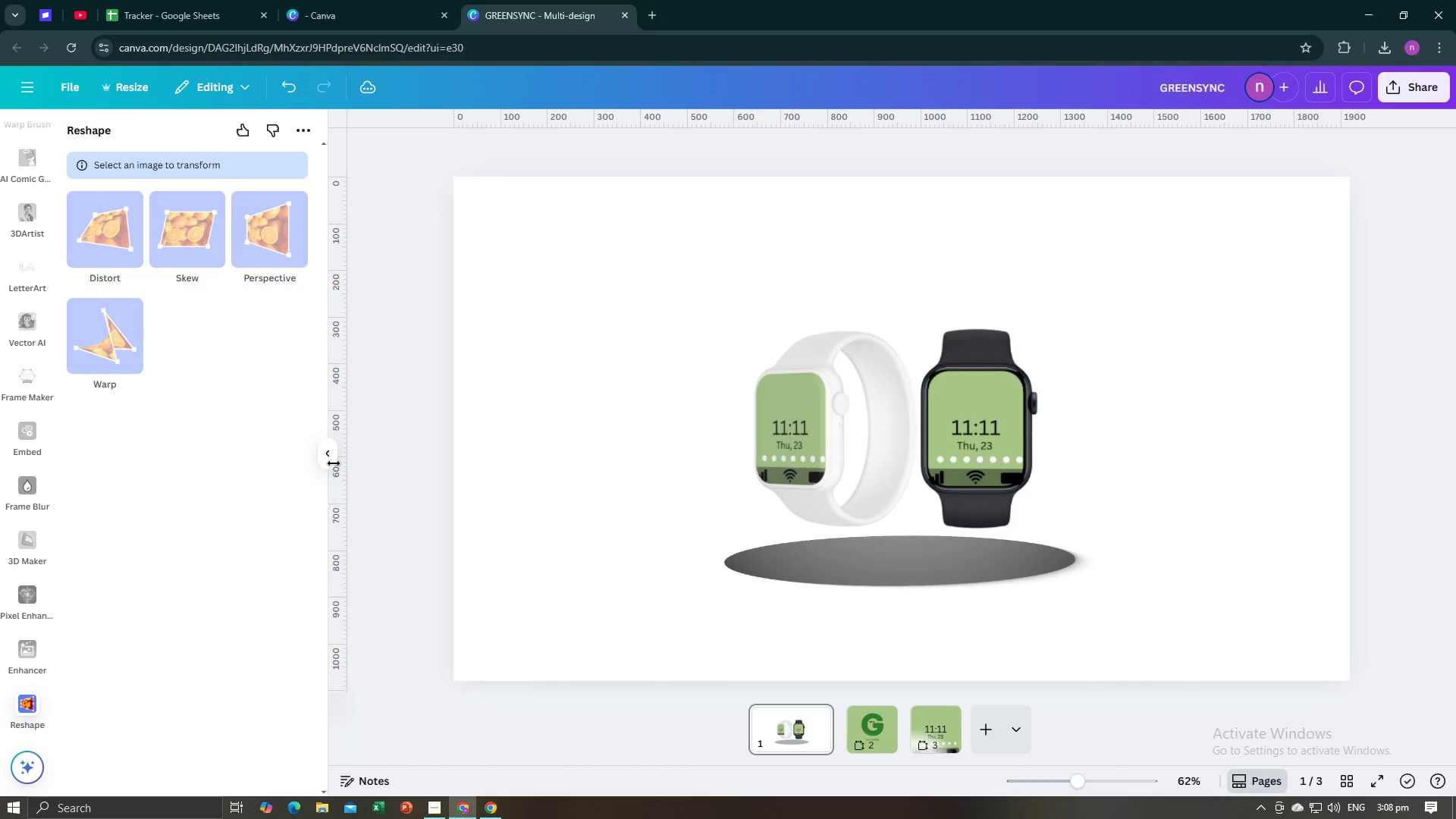 
left_click_drag(start_coordinate=[340, 437], to_coordinate=[338, 441])
 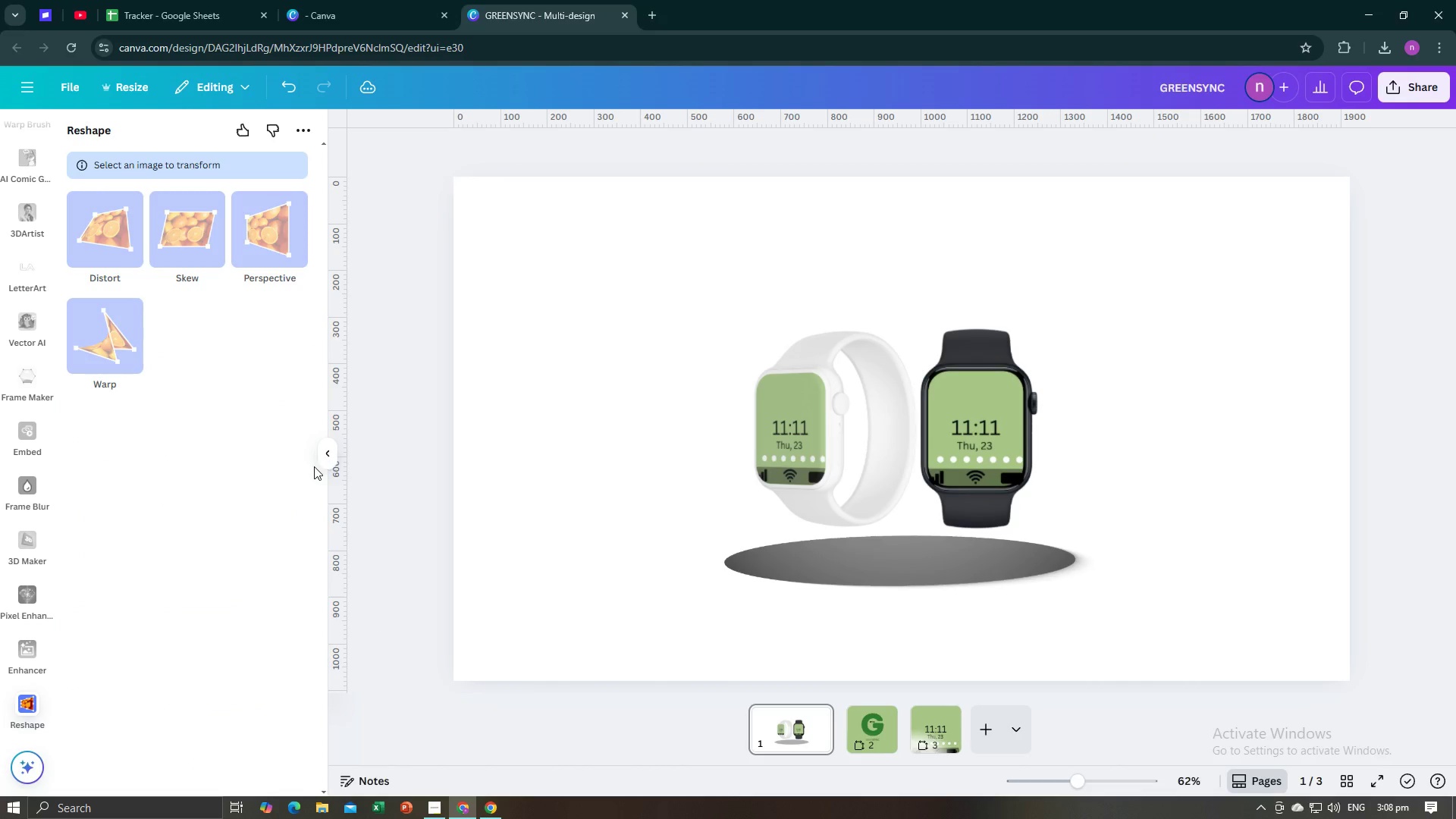 
double_click([314, 466])
 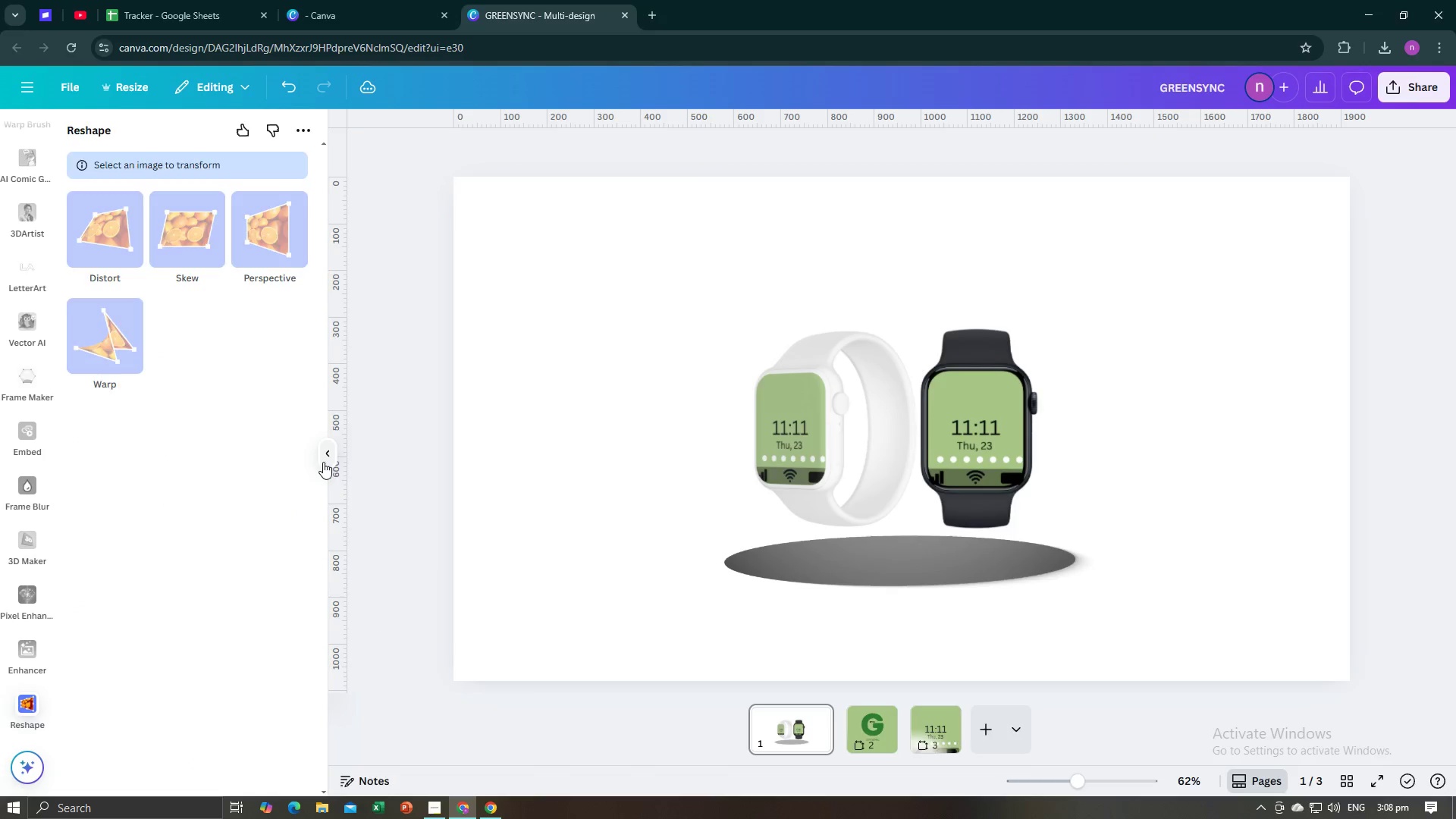 
triple_click([323, 462])
 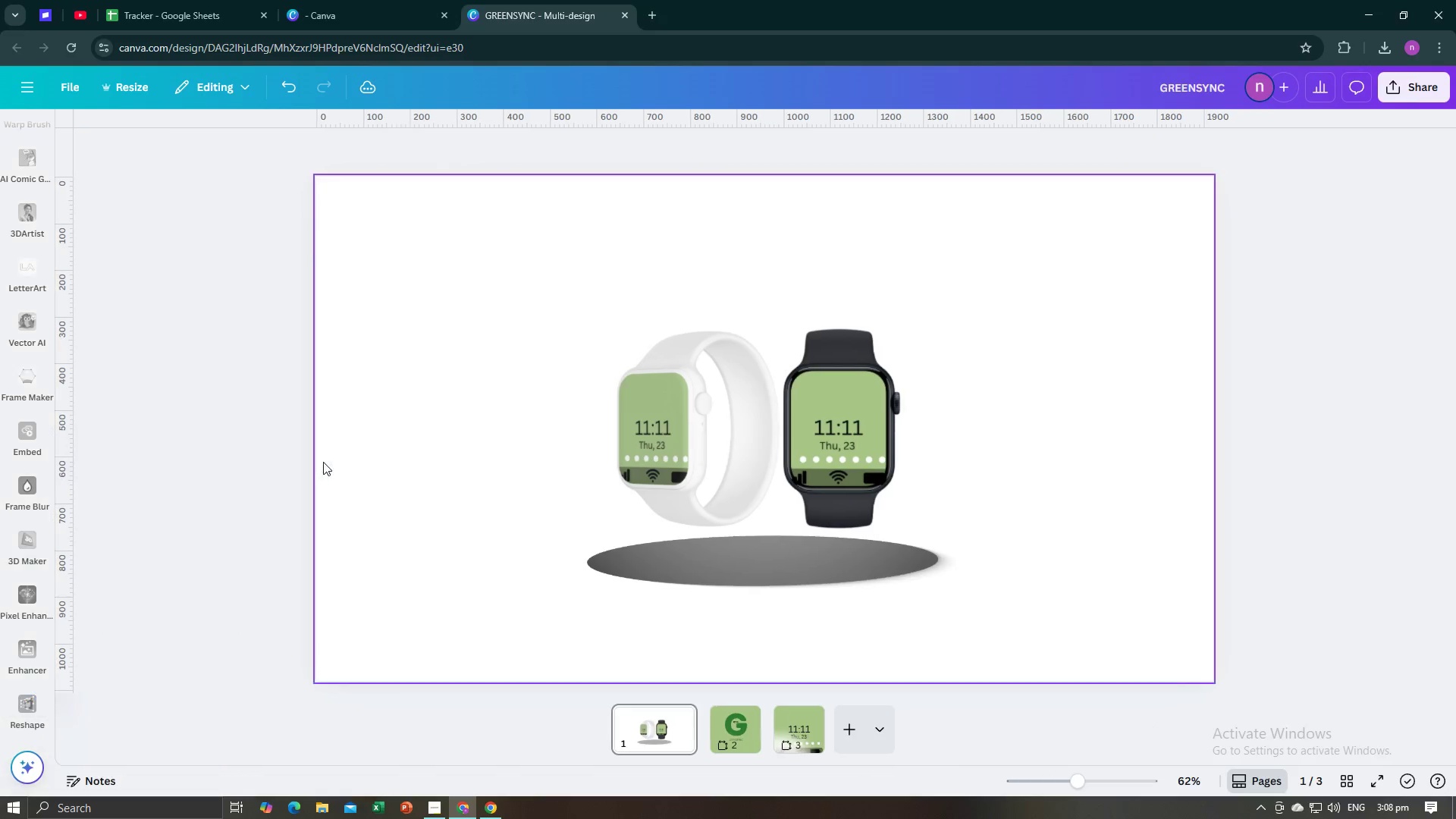 
key(Alt+Tab)
 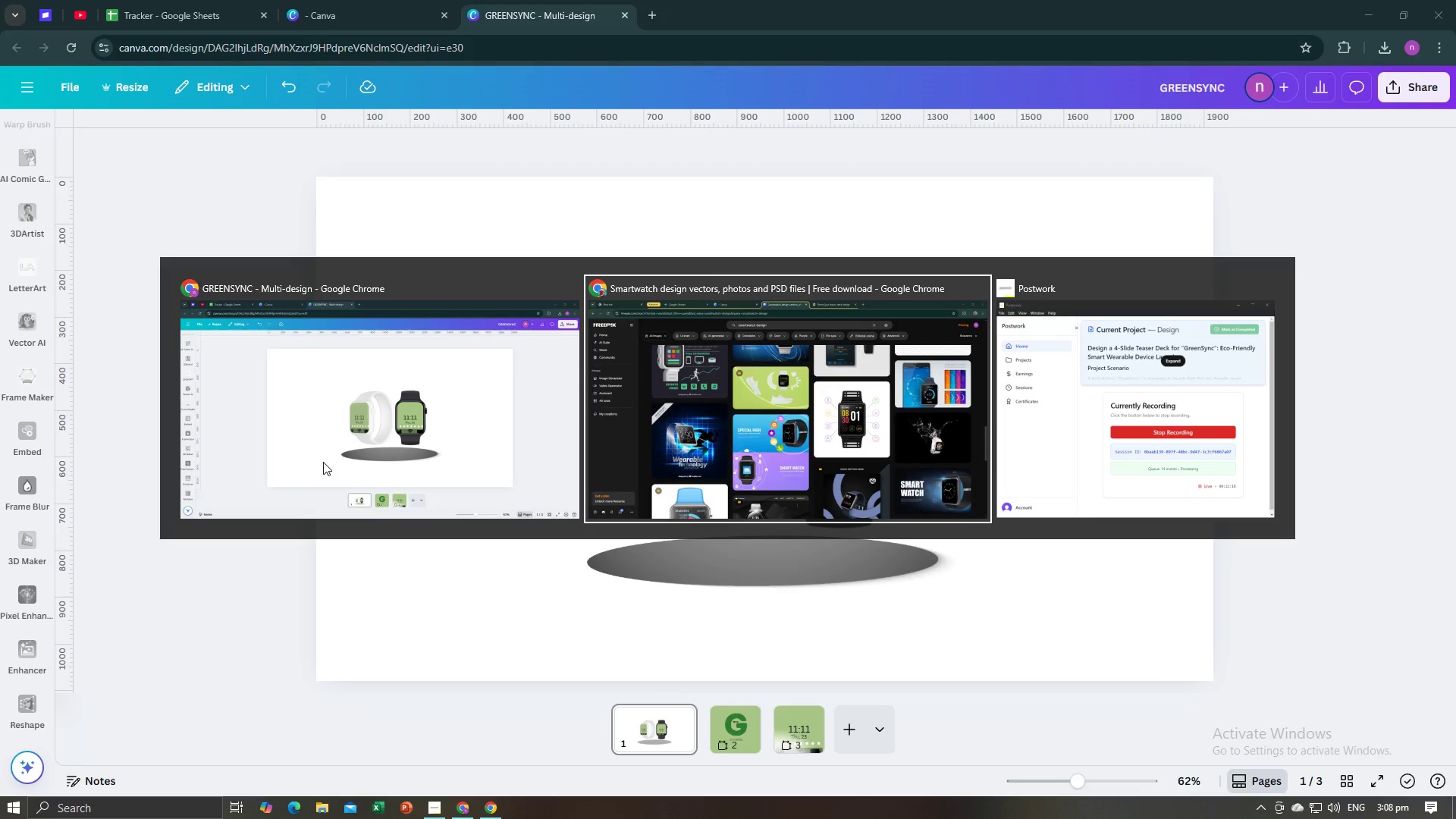 
key(Alt+Tab)